 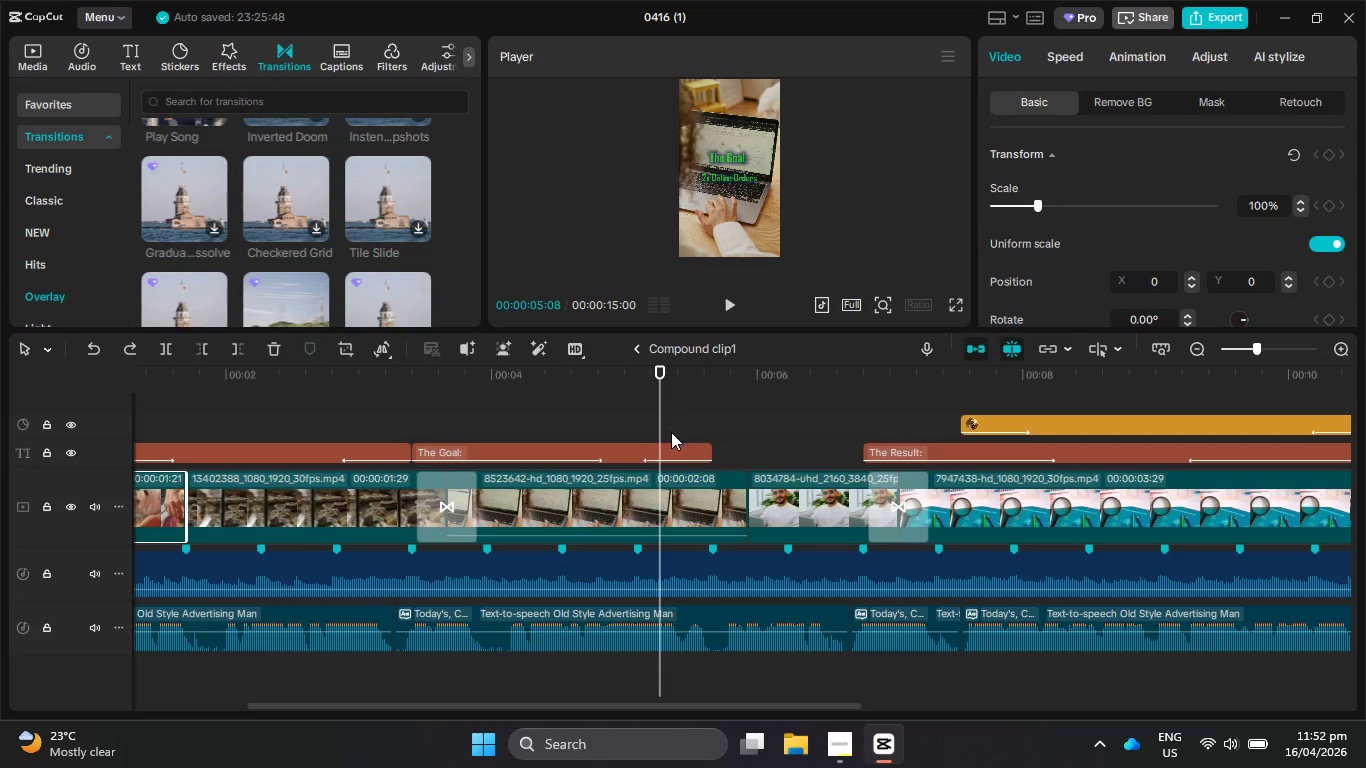 
hold_key(key=ControlLeft, duration=1.67)
scroll: coordinate [648, 423], scroll_direction: down, amount: 23.0
 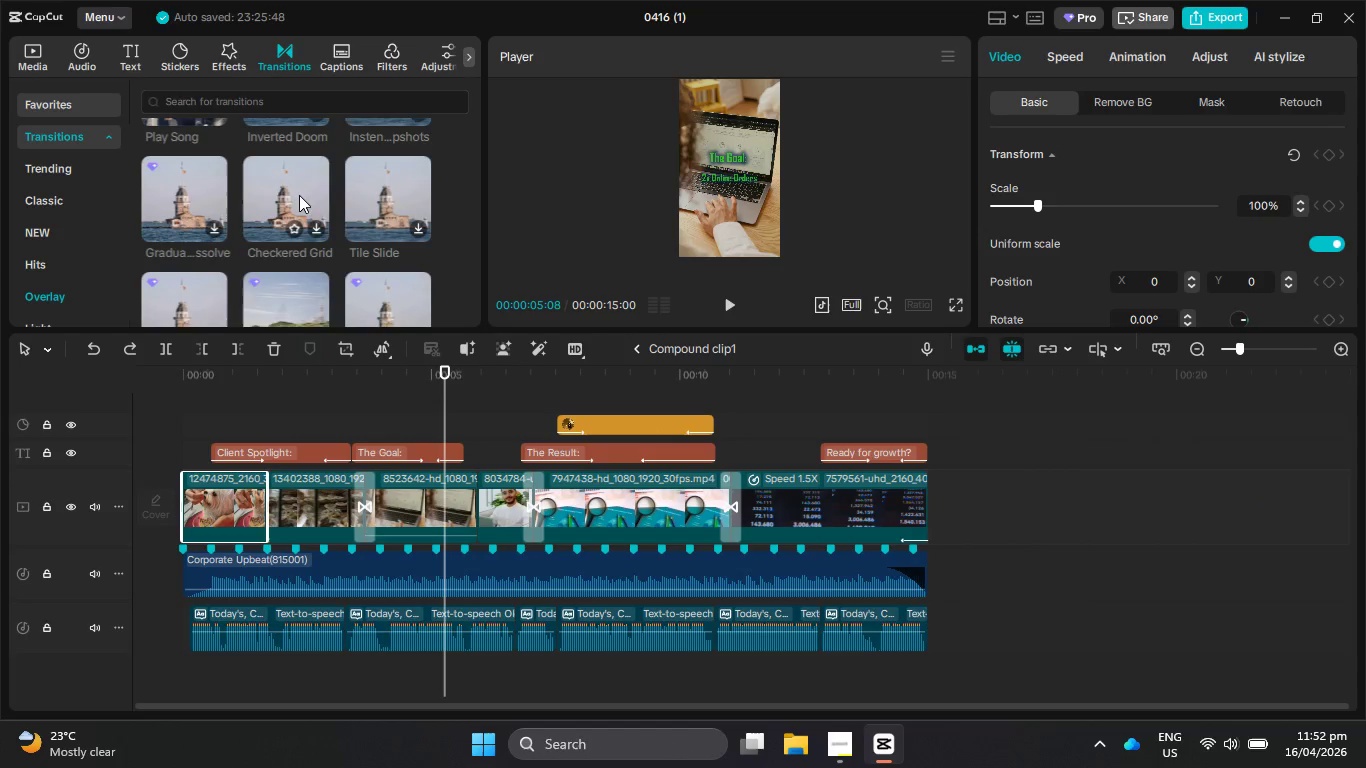 
hold_key(key=ControlLeft, duration=0.62)
scroll: coordinate [487, 410], scroll_direction: down, amount: 11.0
 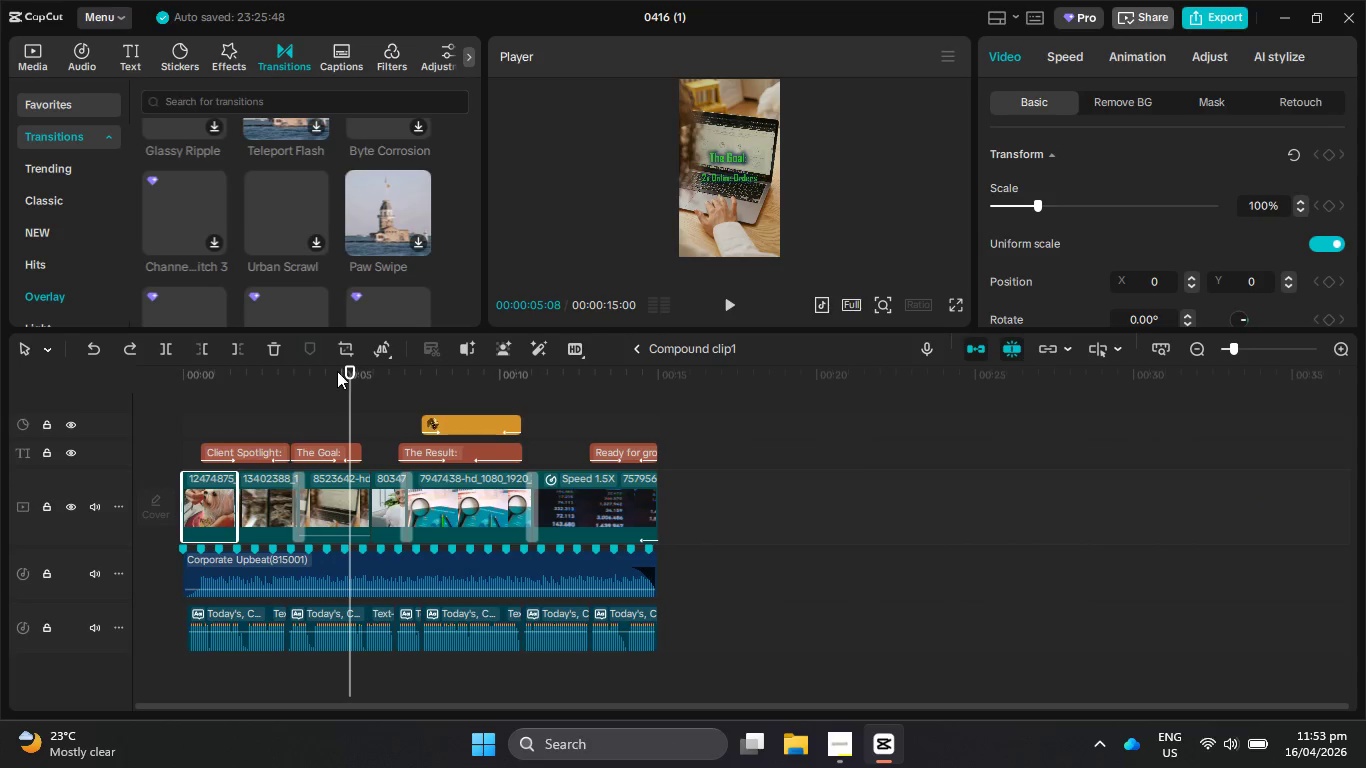 
left_click_drag(start_coordinate=[358, 382], to_coordinate=[170, 435])
 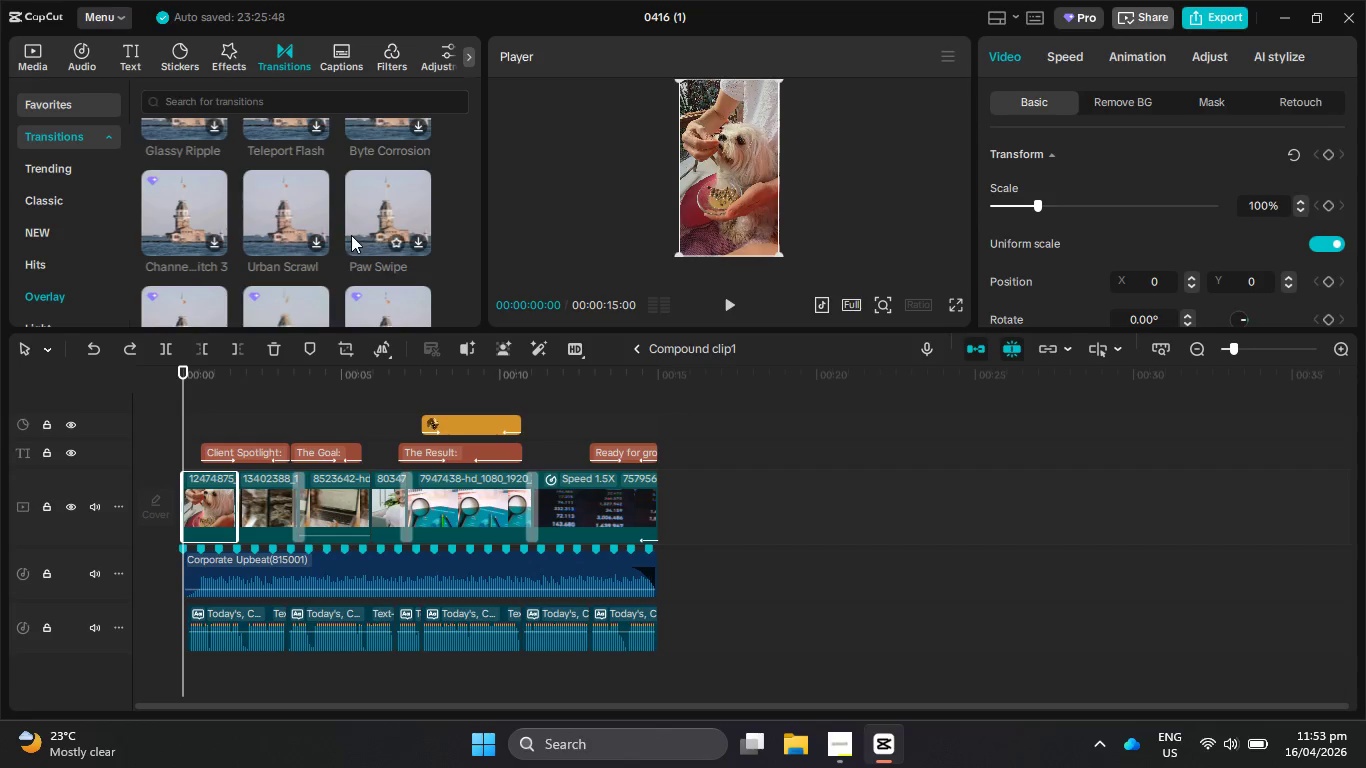 
scroll: coordinate [337, 244], scroll_direction: down, amount: 4.0
 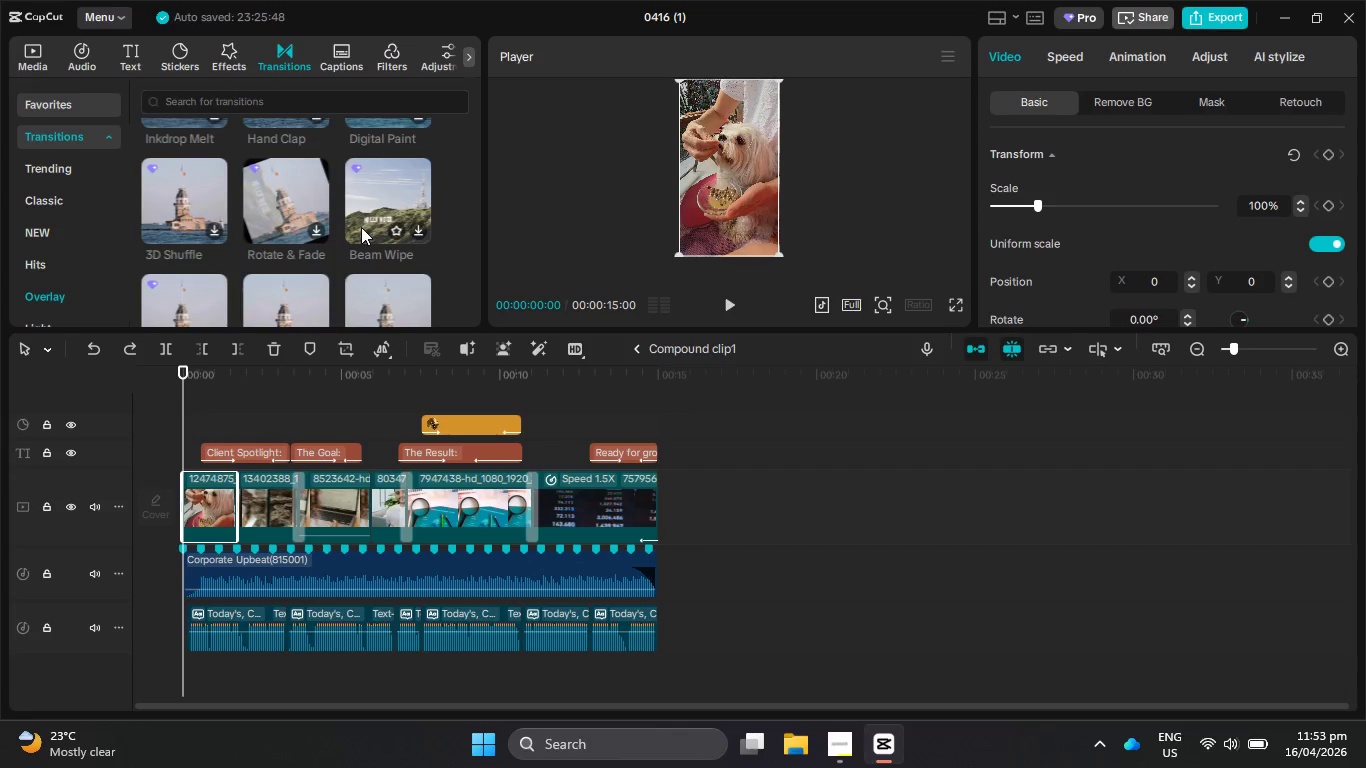 
wait(5.89)
 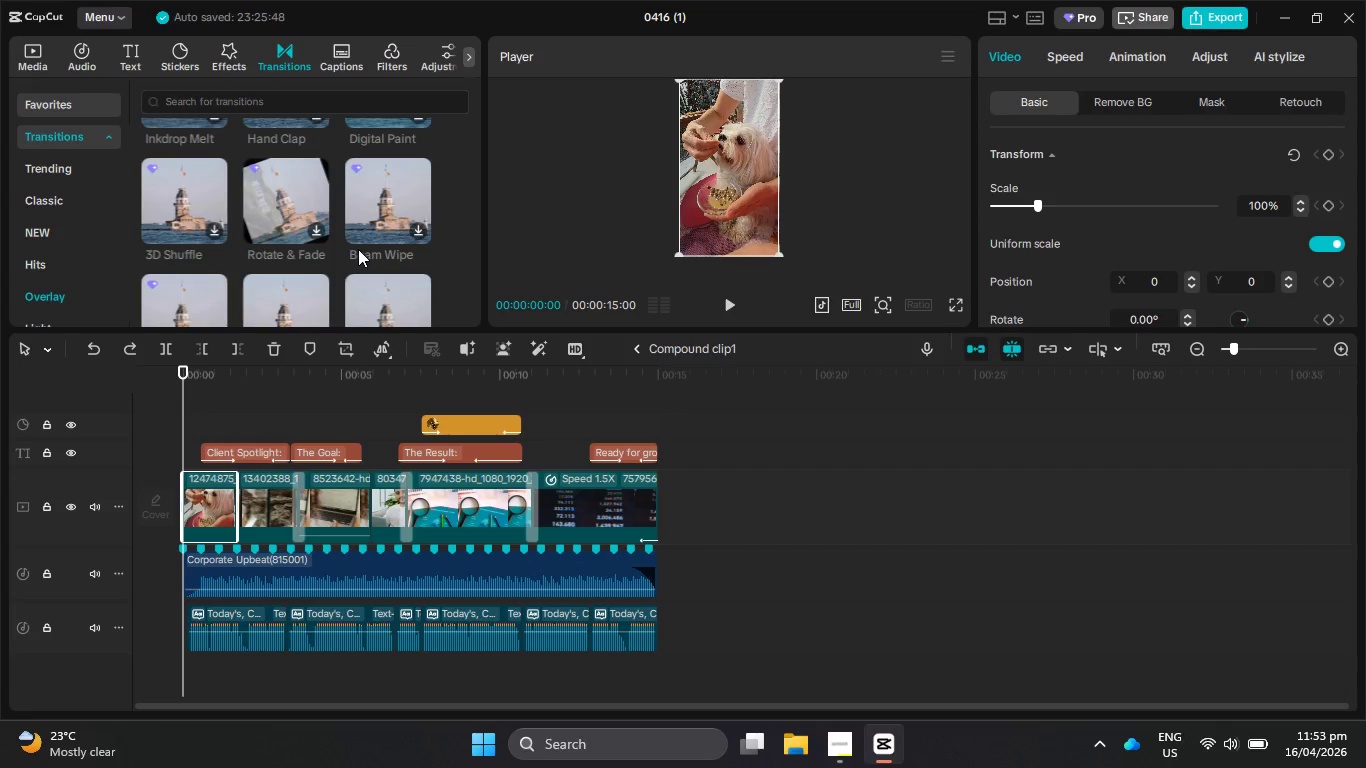 
scroll: coordinate [374, 250], scroll_direction: down, amount: 10.0
 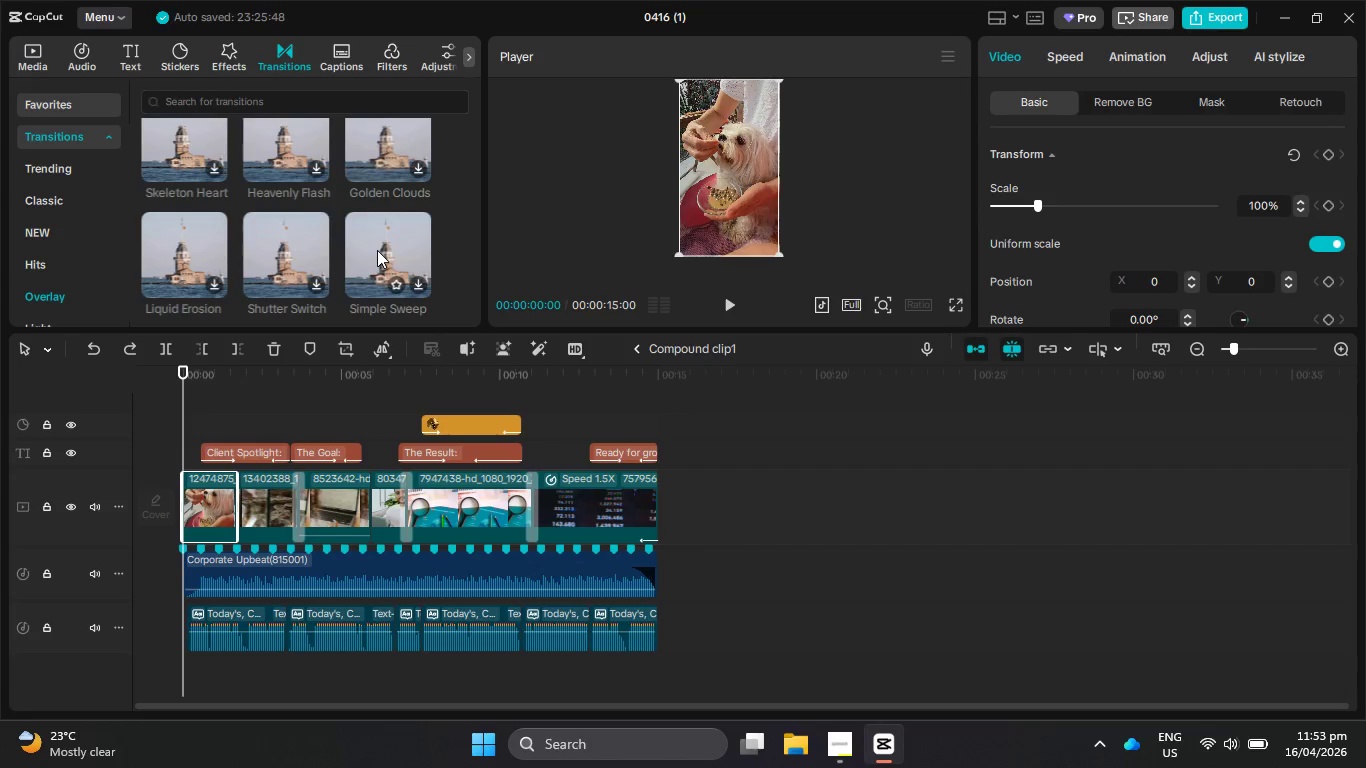 
wait(5.27)
 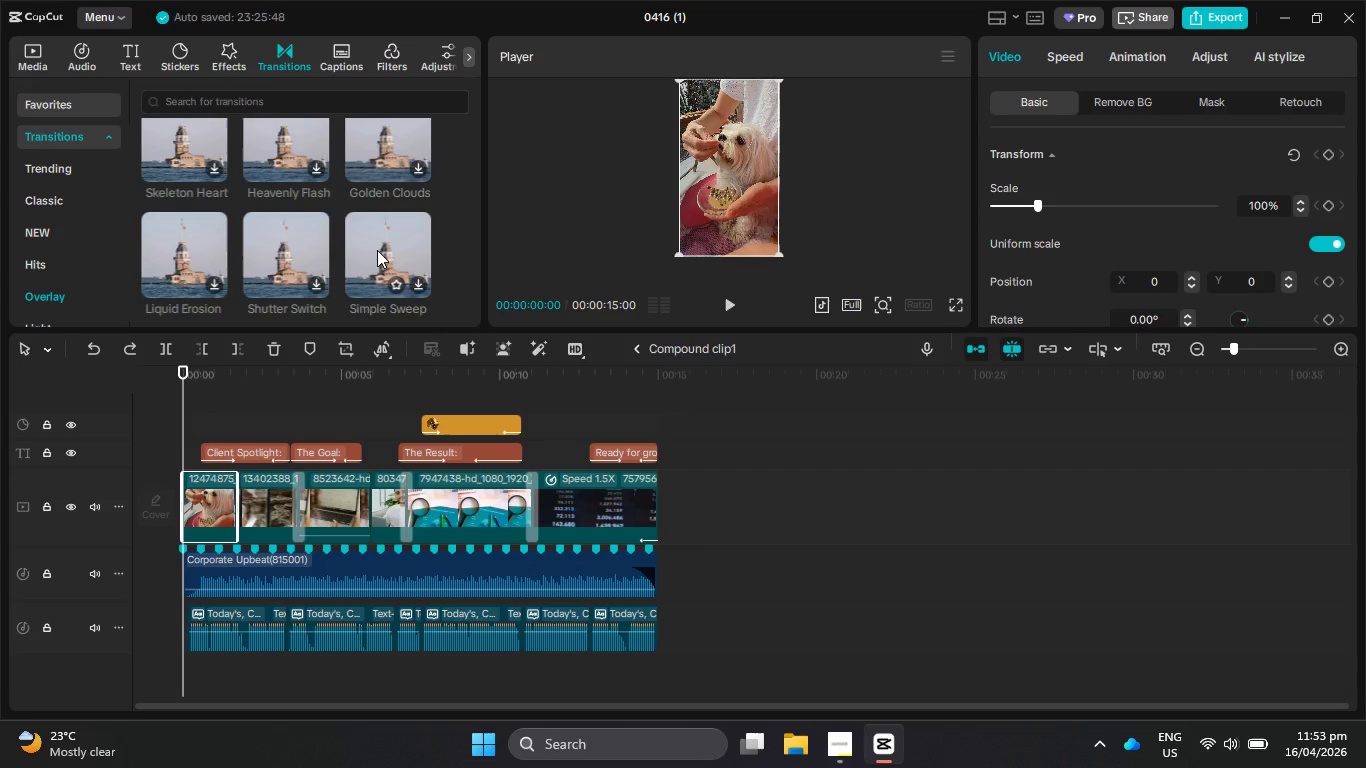 
scroll: coordinate [377, 250], scroll_direction: down, amount: 1.0
 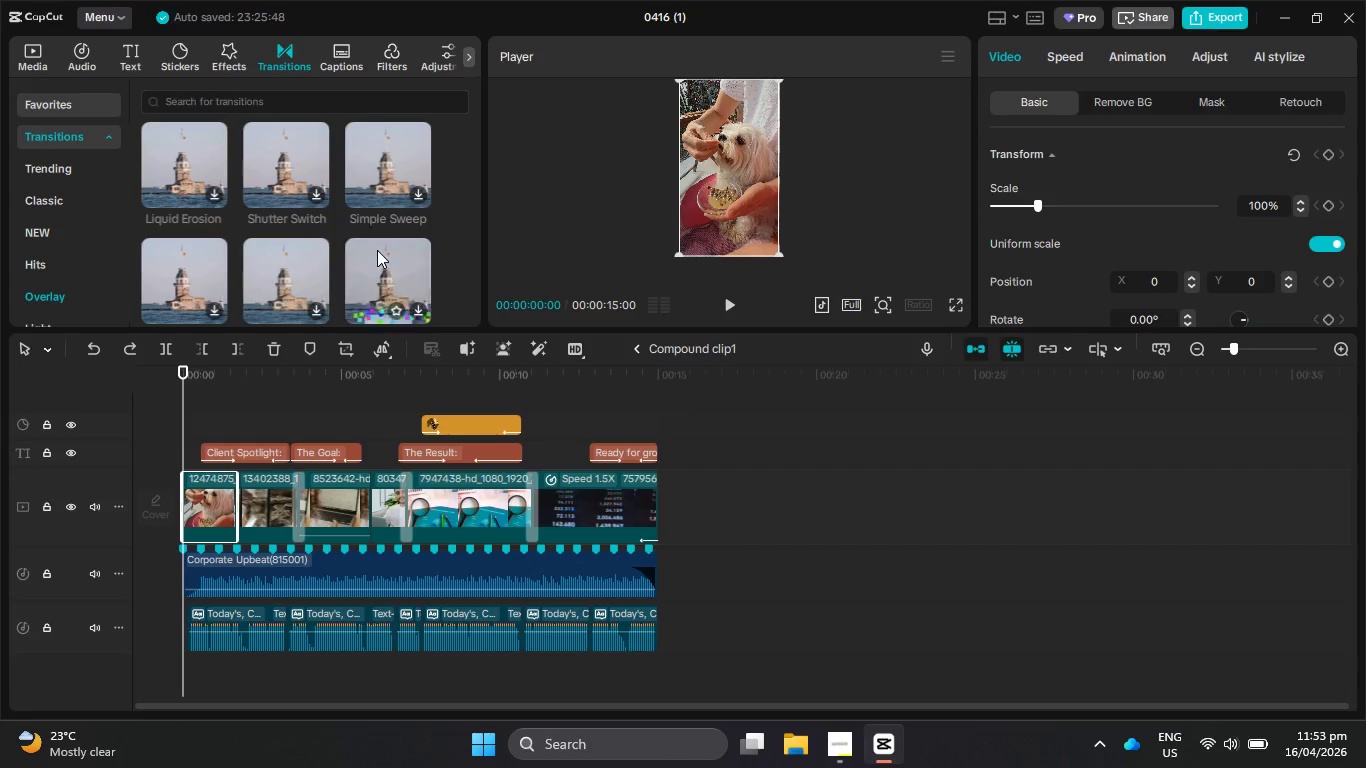 
wait(5.57)
 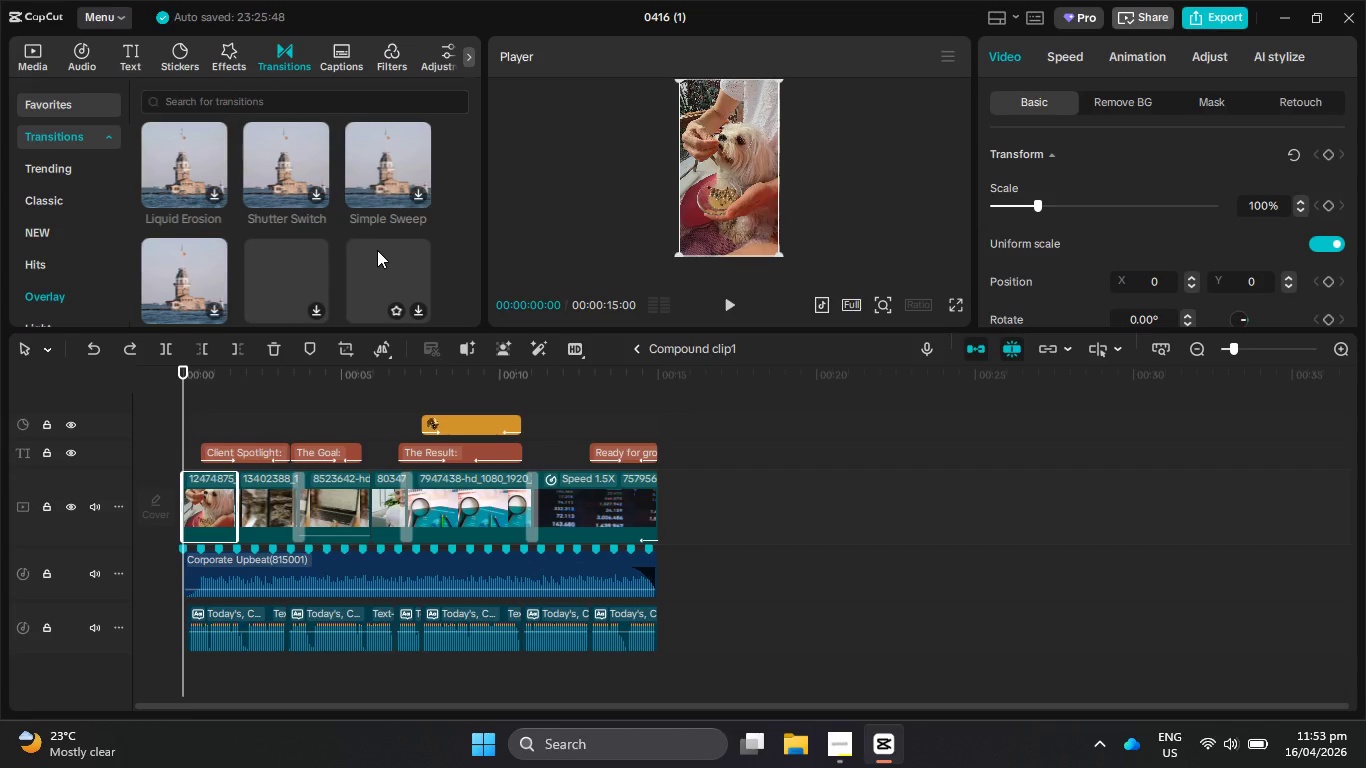 
scroll: coordinate [365, 244], scroll_direction: down, amount: 6.0
 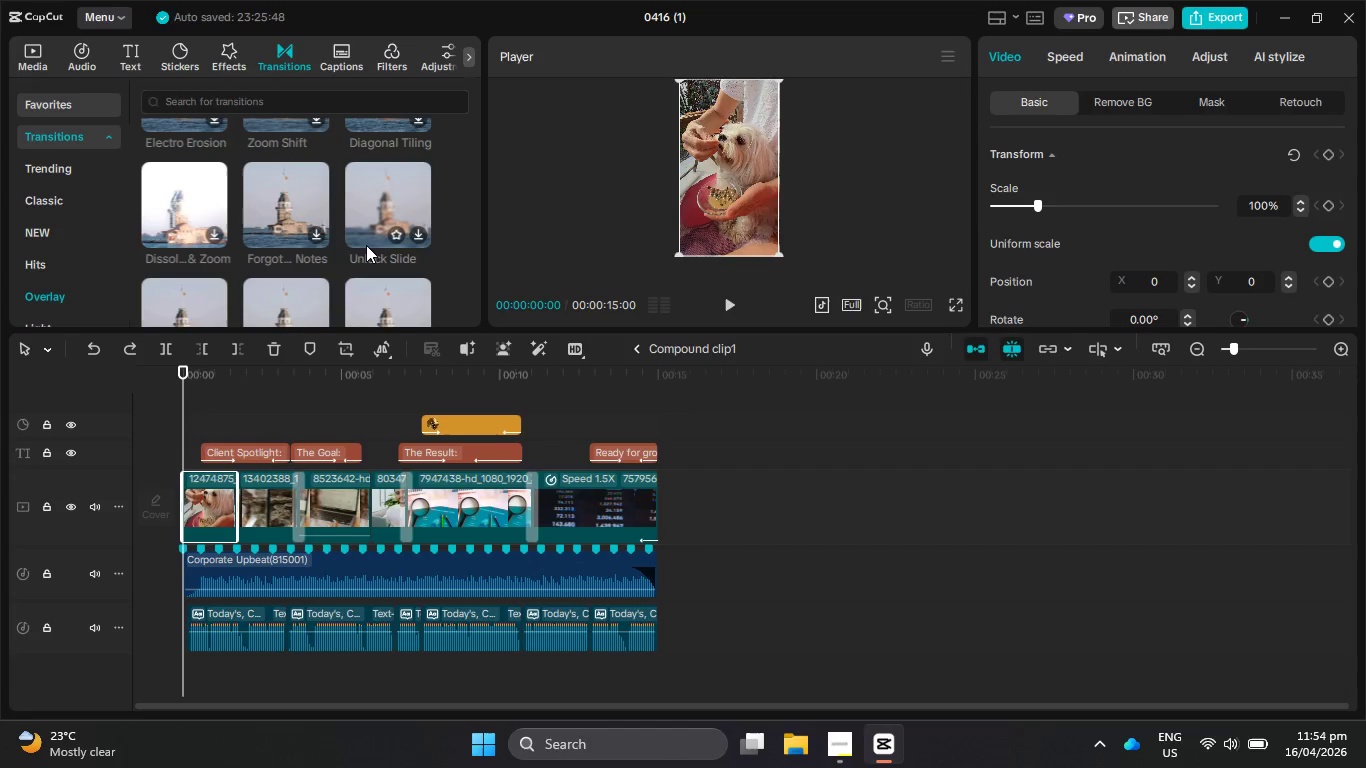 
scroll: coordinate [368, 246], scroll_direction: down, amount: 5.0
 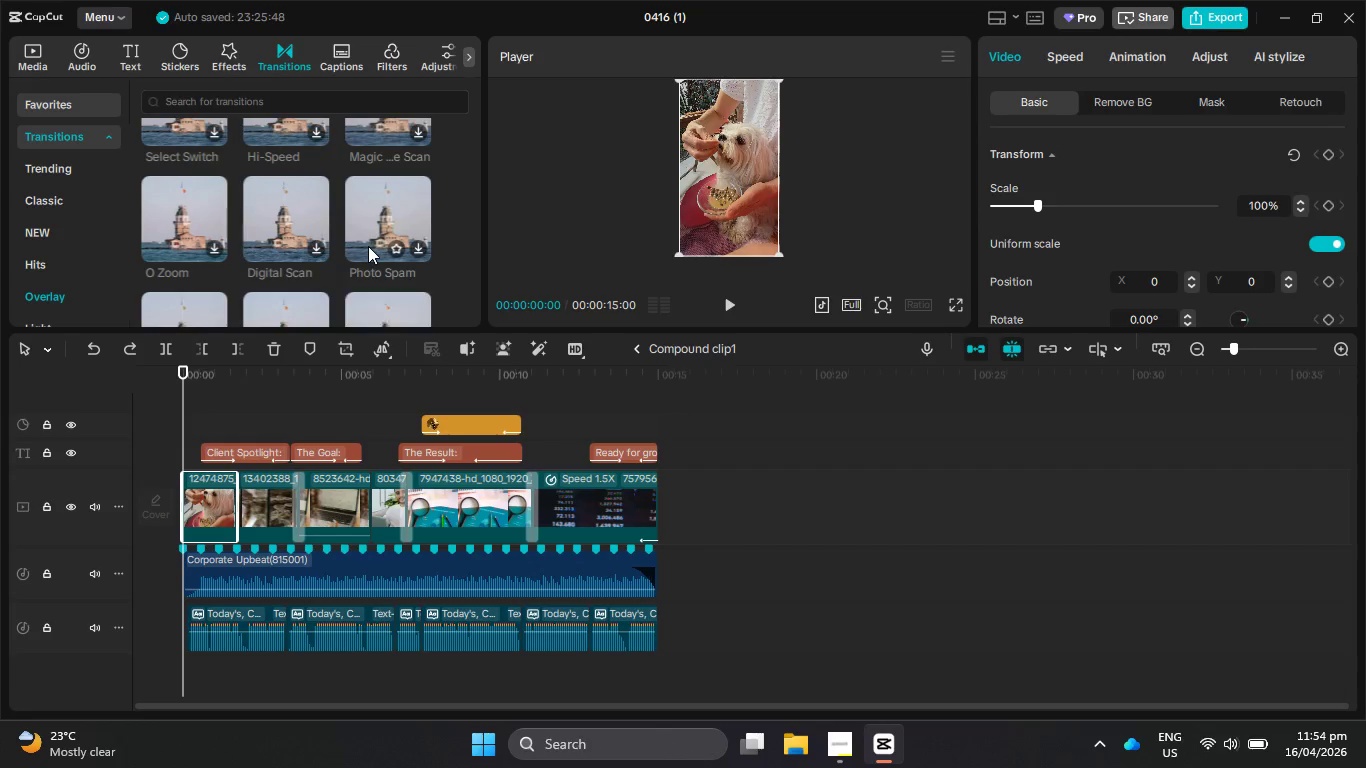 
scroll: coordinate [368, 246], scroll_direction: down, amount: 1.0
 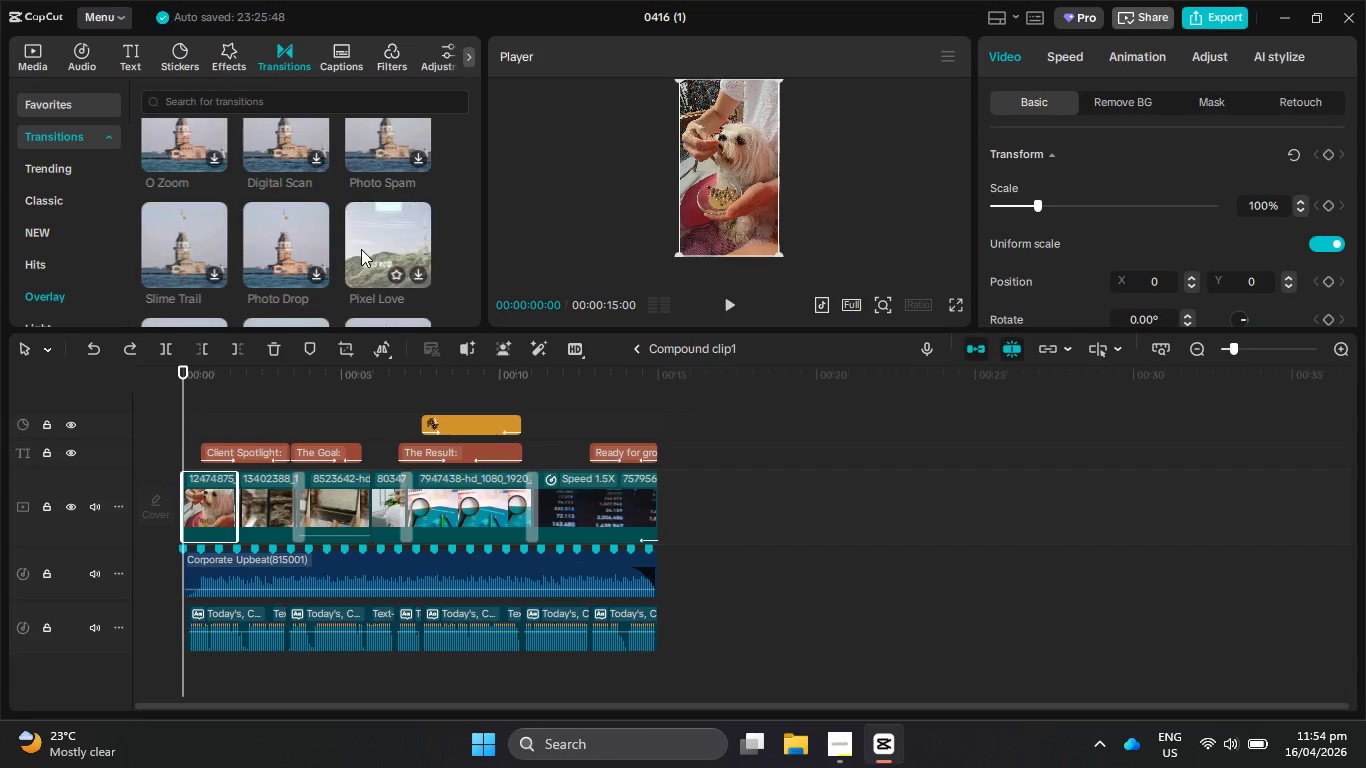 
mouse_move([291, 259])
 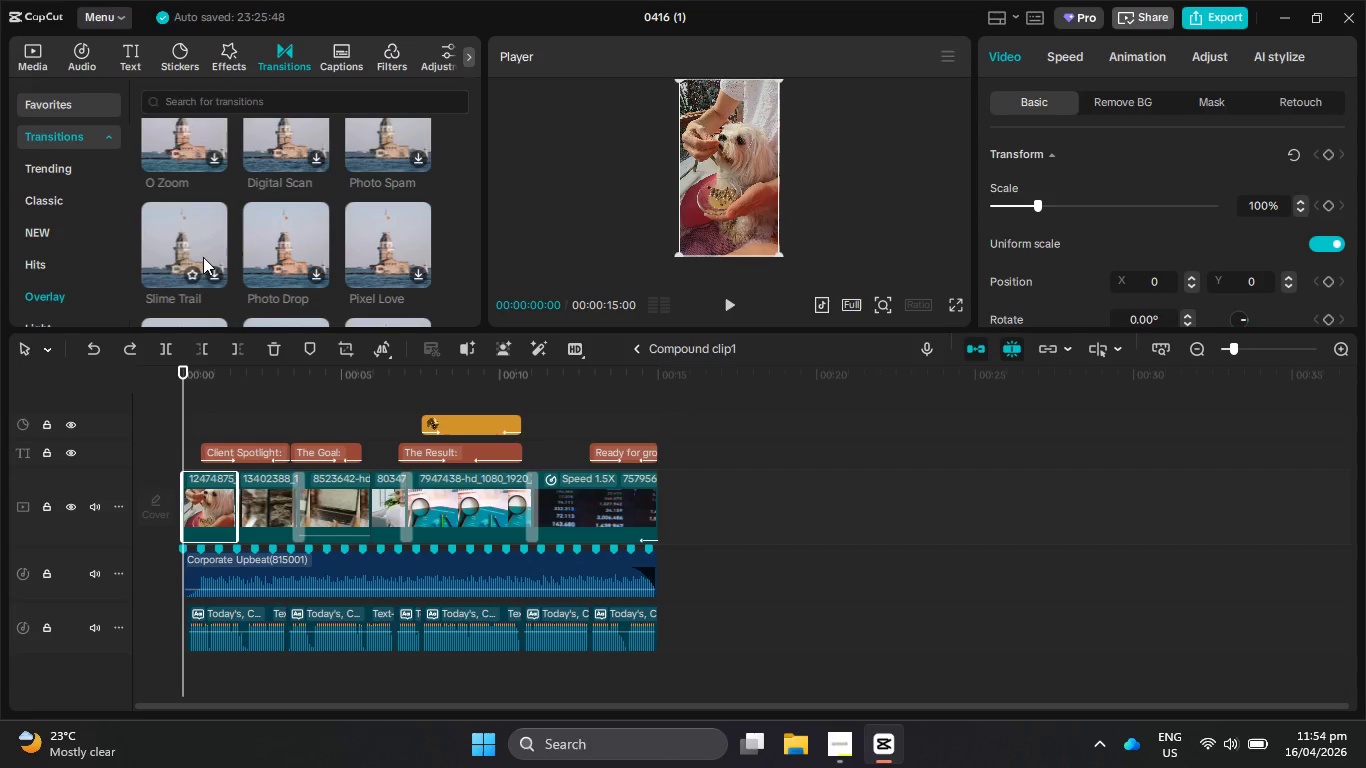 
mouse_move([231, 239])
 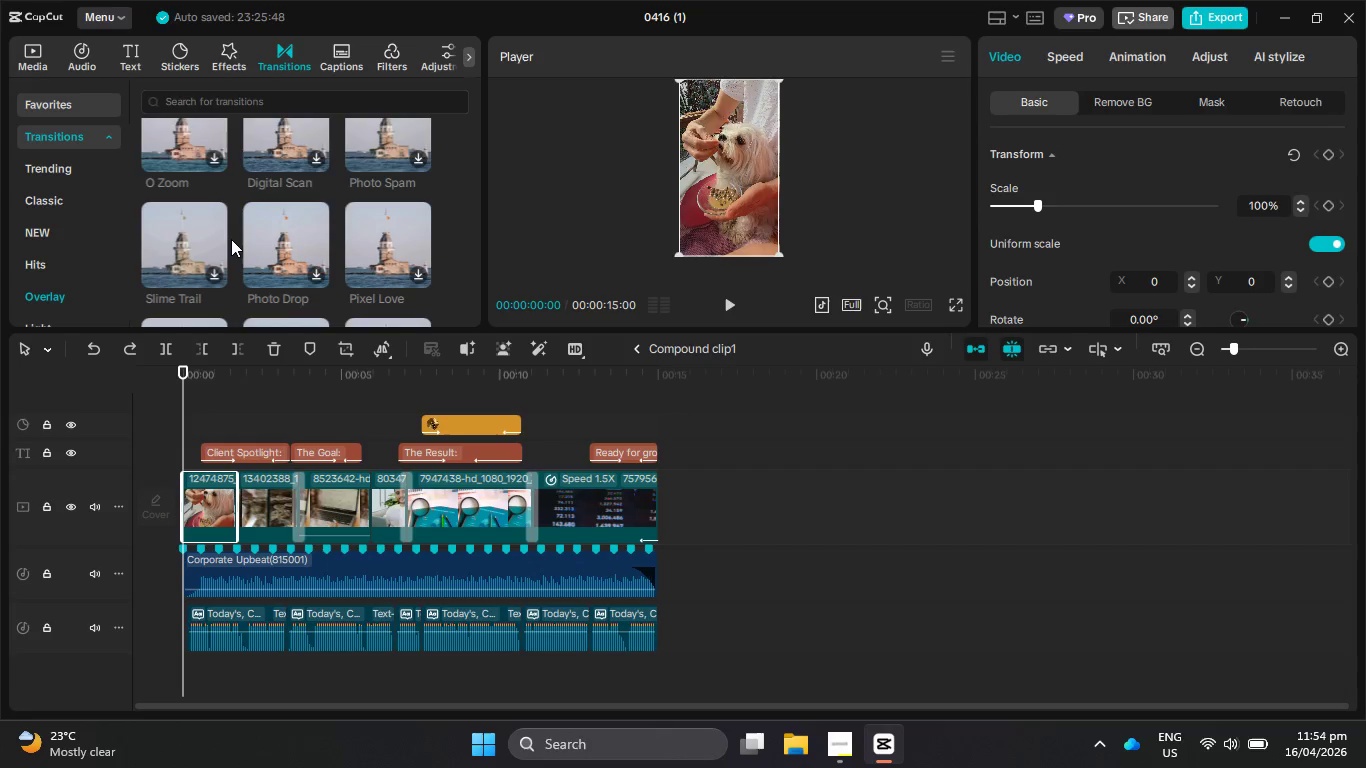 
scroll: coordinate [314, 214], scroll_direction: down, amount: 8.0
 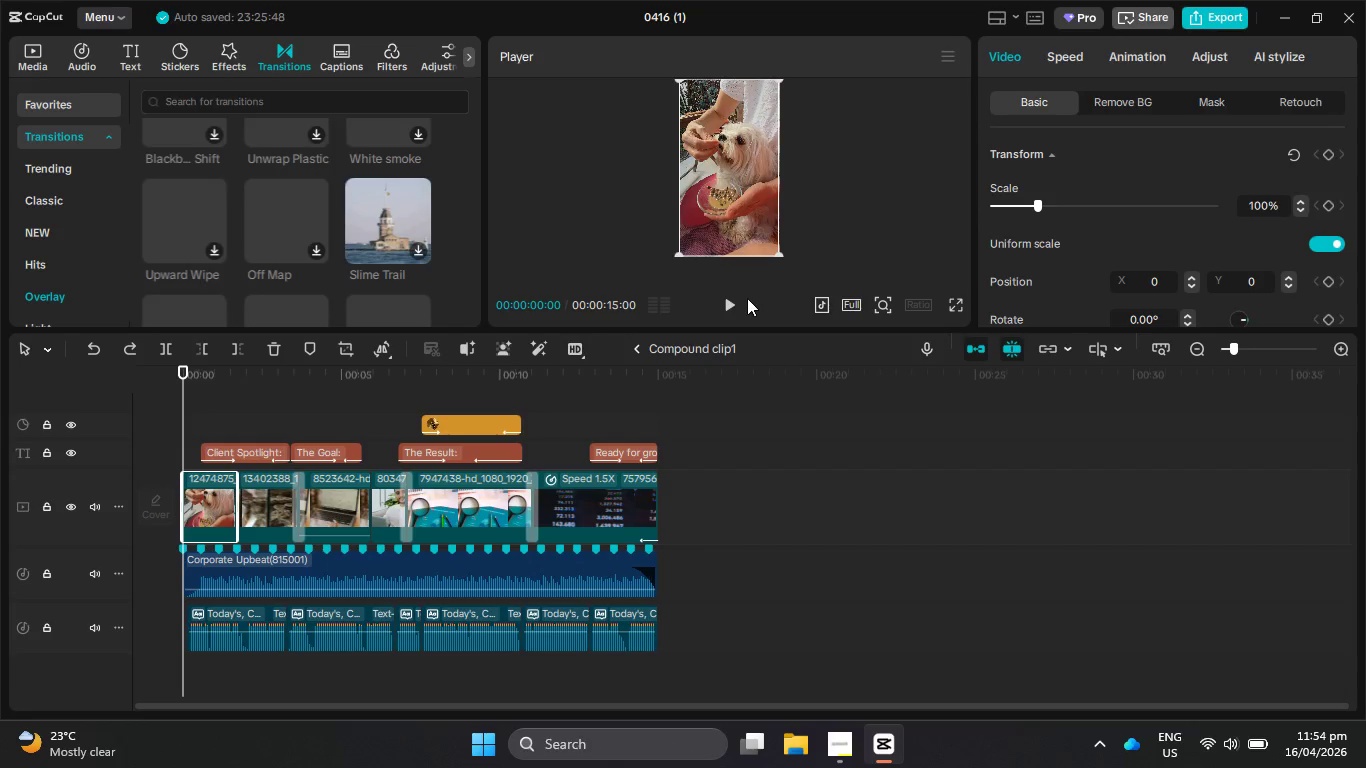 
left_click([733, 298])
 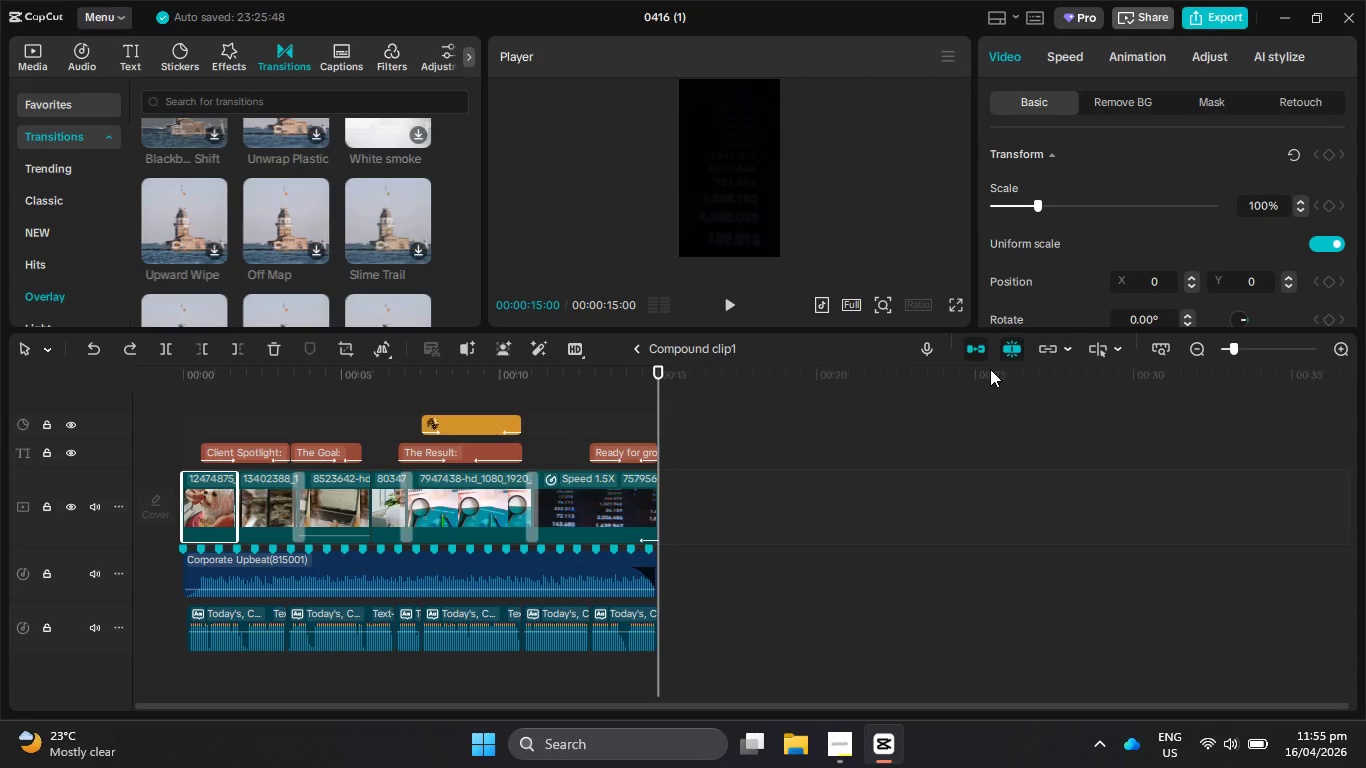 
wait(58.77)
 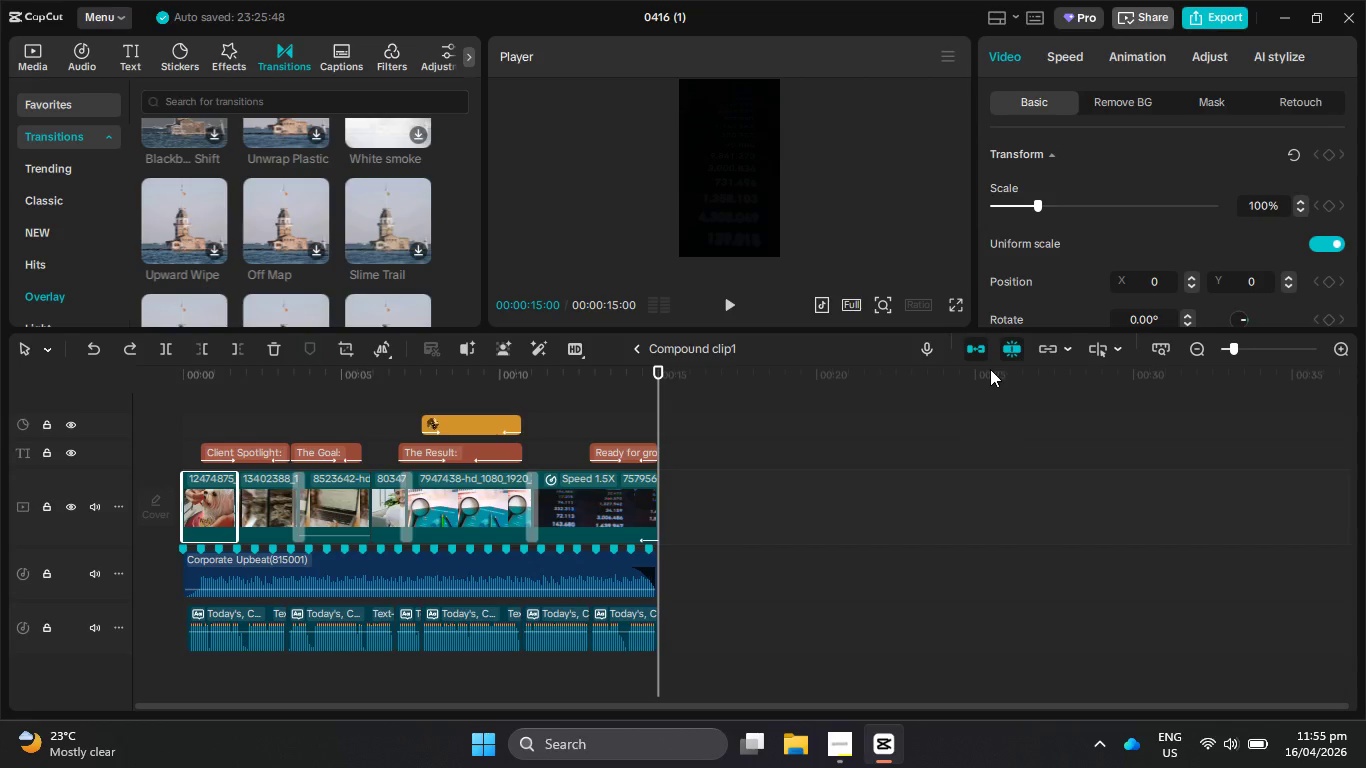 
scroll: coordinate [318, 251], scroll_direction: down, amount: 4.0
 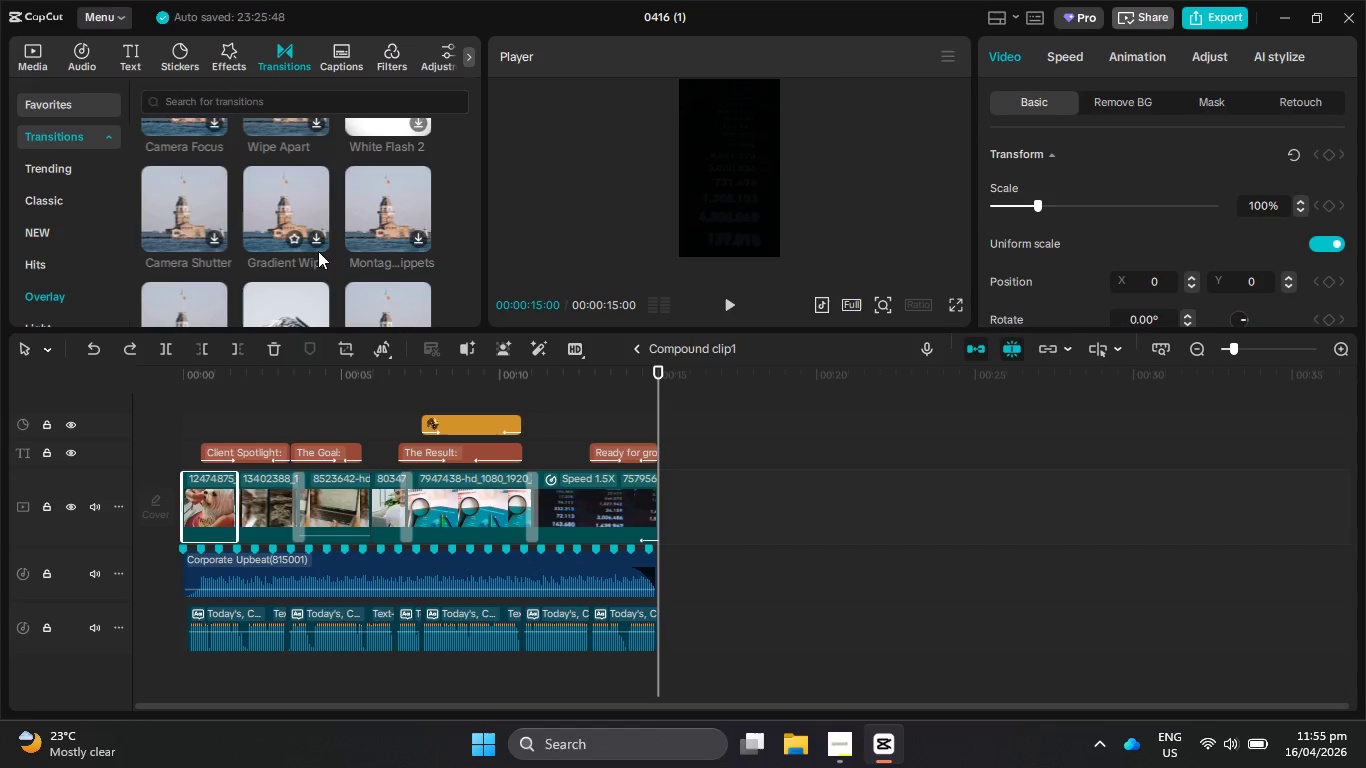 
wait(5.34)
 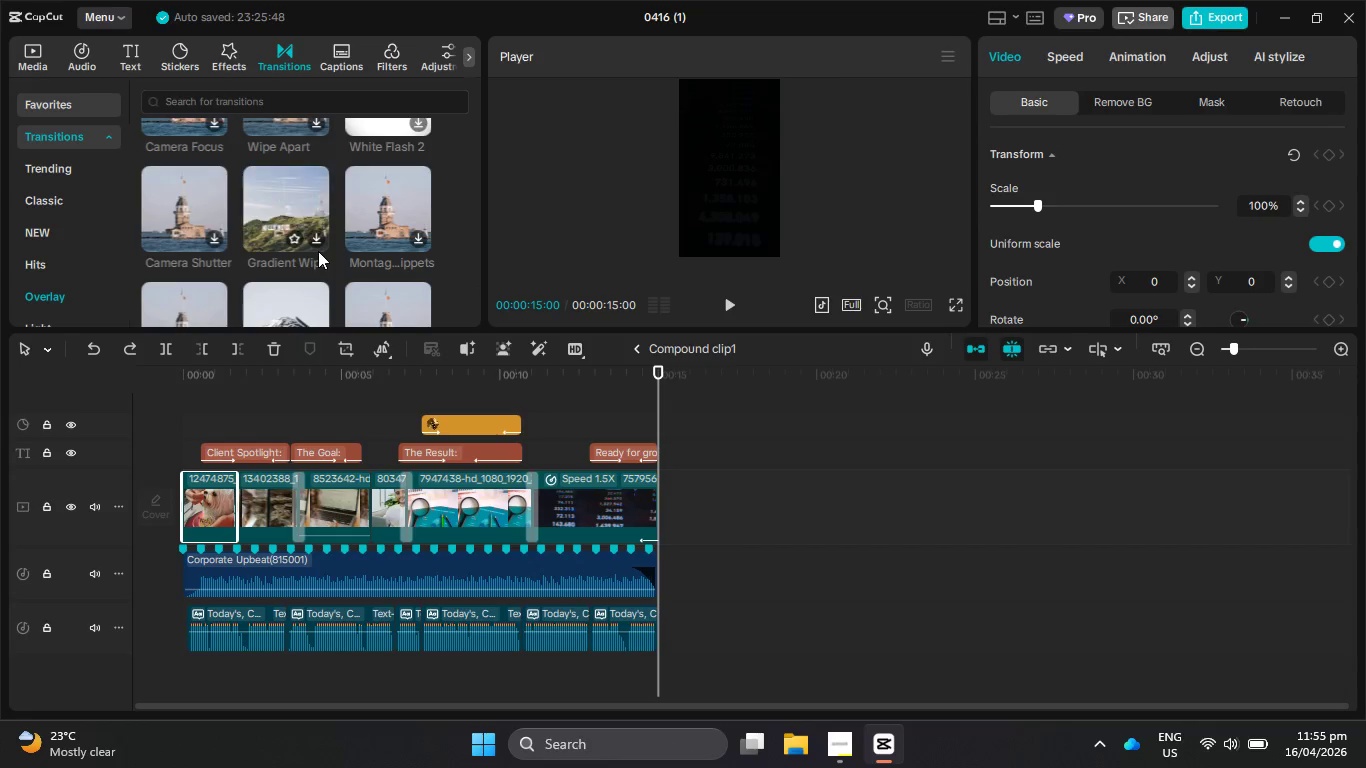 
scroll: coordinate [333, 256], scroll_direction: down, amount: 9.0
 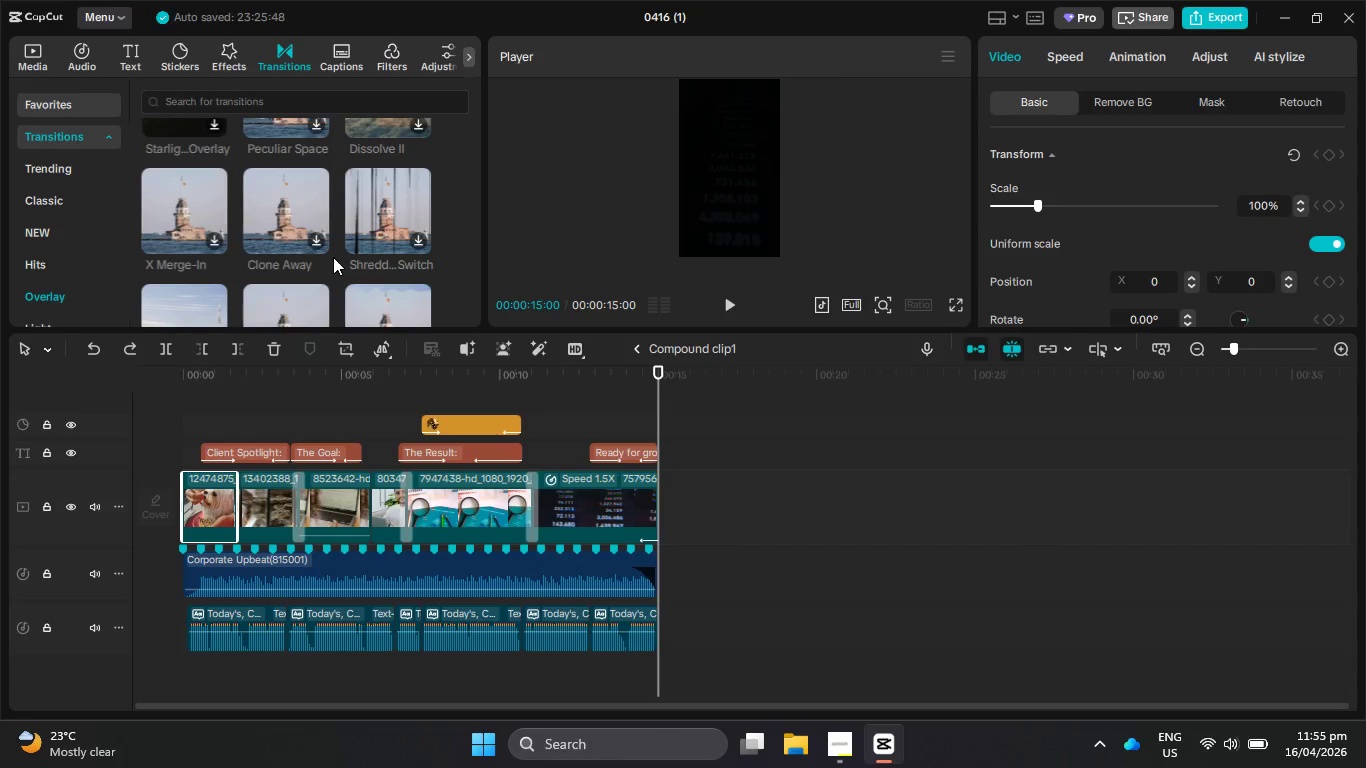 
scroll: coordinate [335, 258], scroll_direction: down, amount: 6.0
 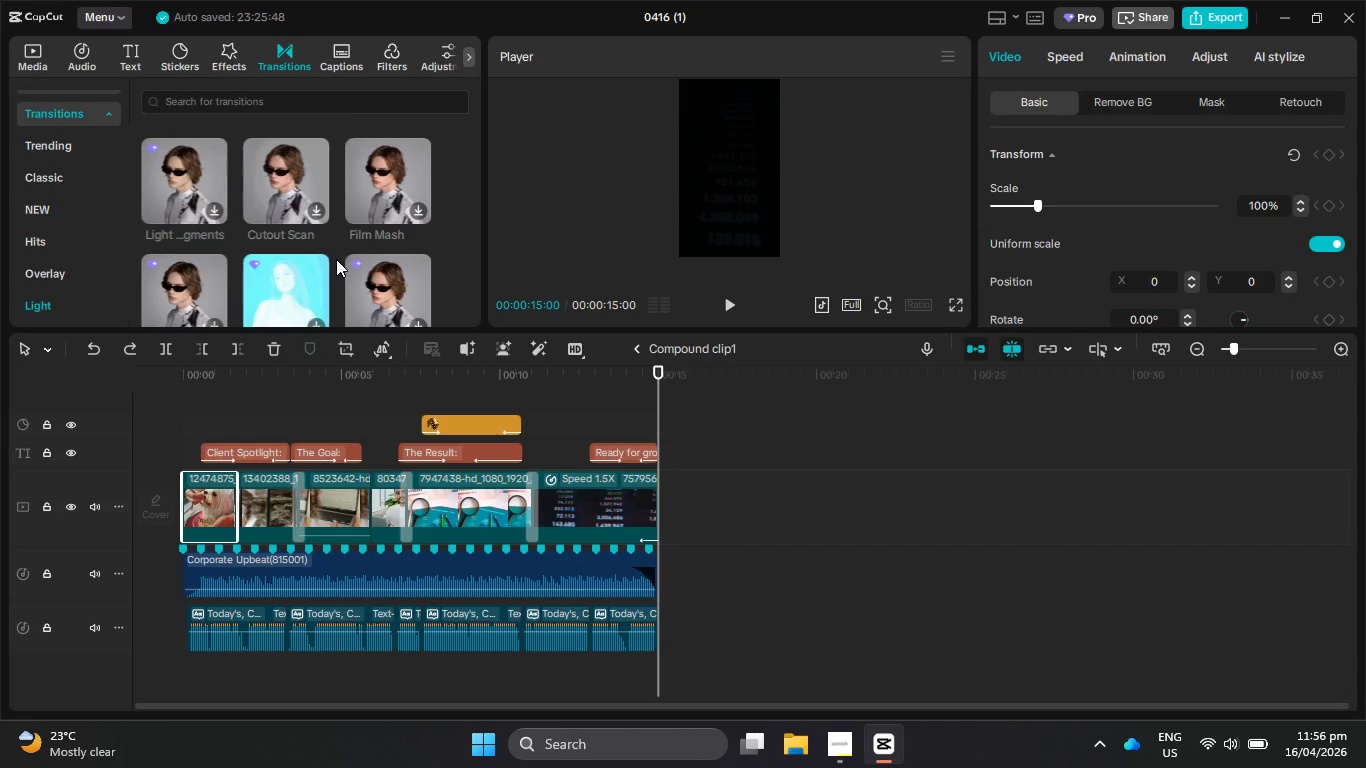 
wait(6.69)
 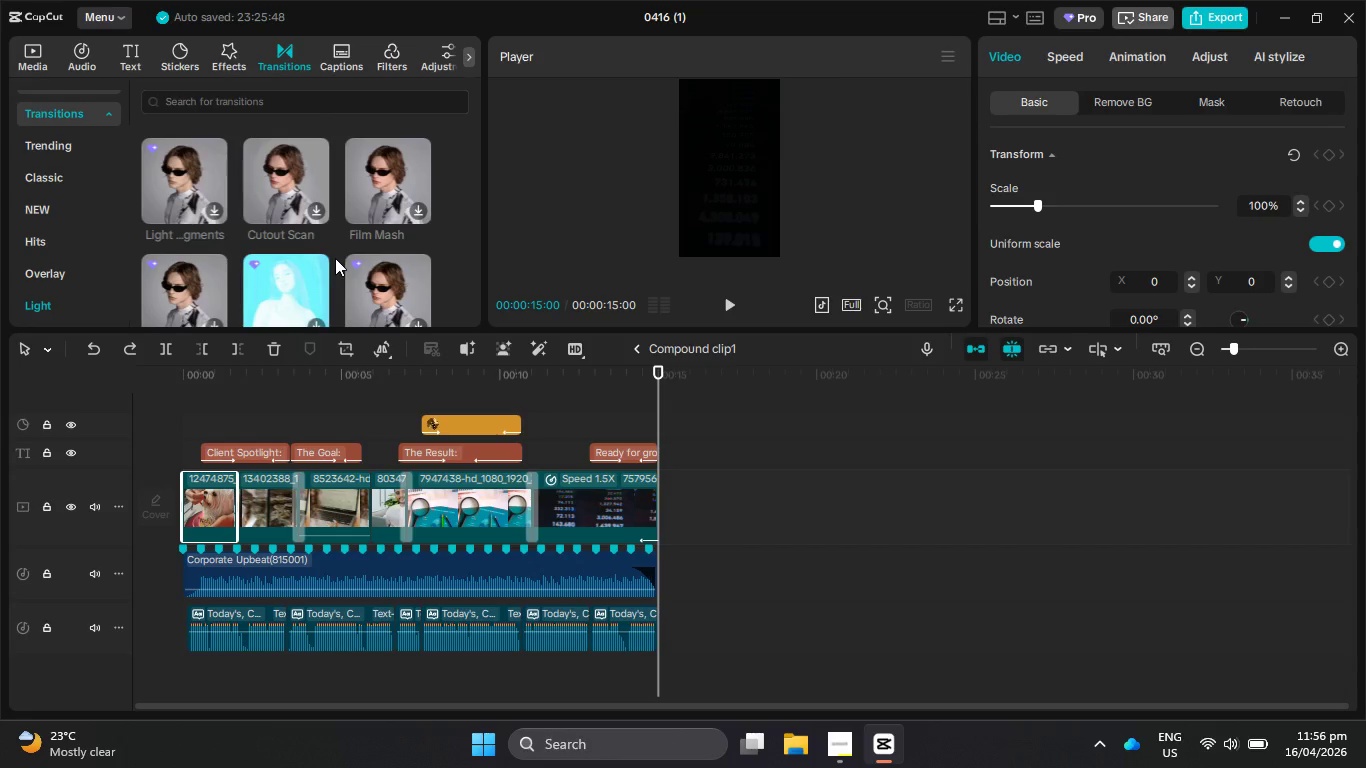 
scroll: coordinate [331, 264], scroll_direction: down, amount: 7.0
 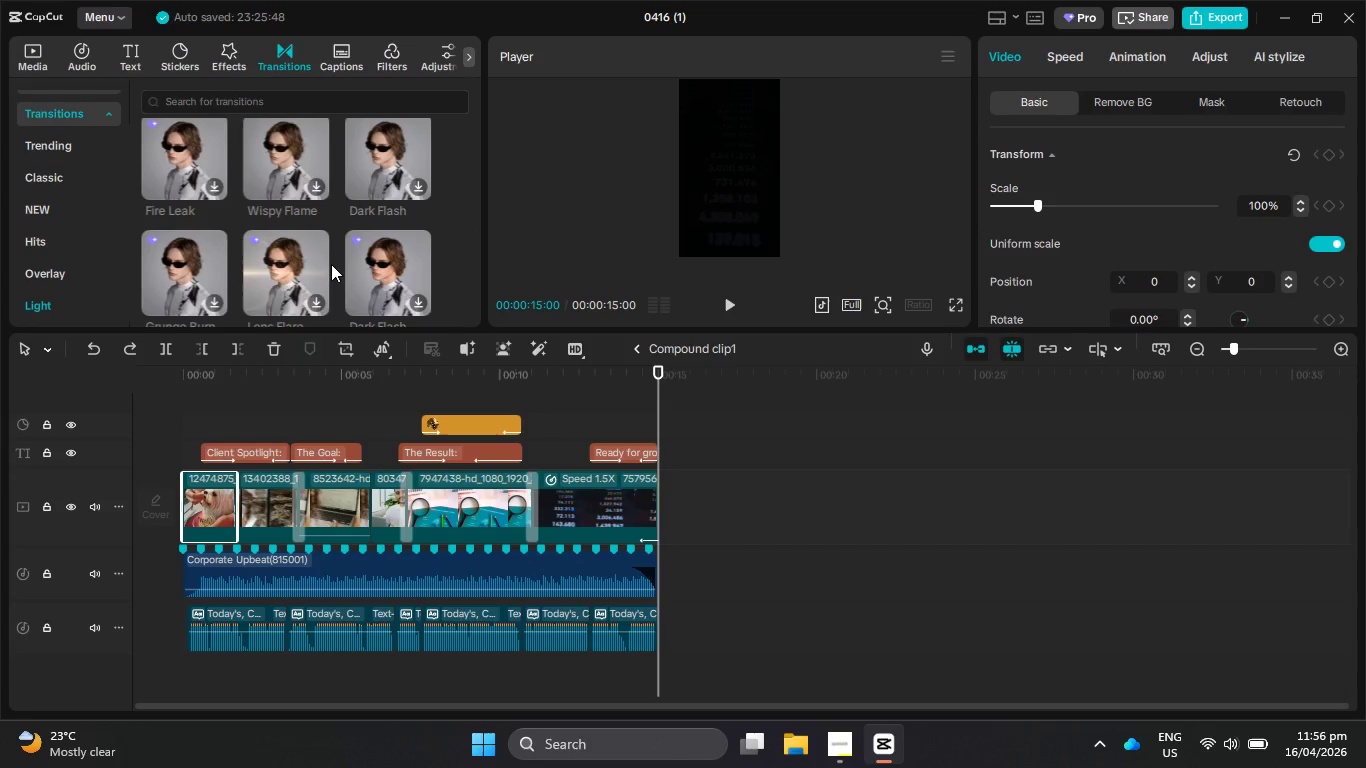 
scroll: coordinate [332, 264], scroll_direction: down, amount: 7.0
 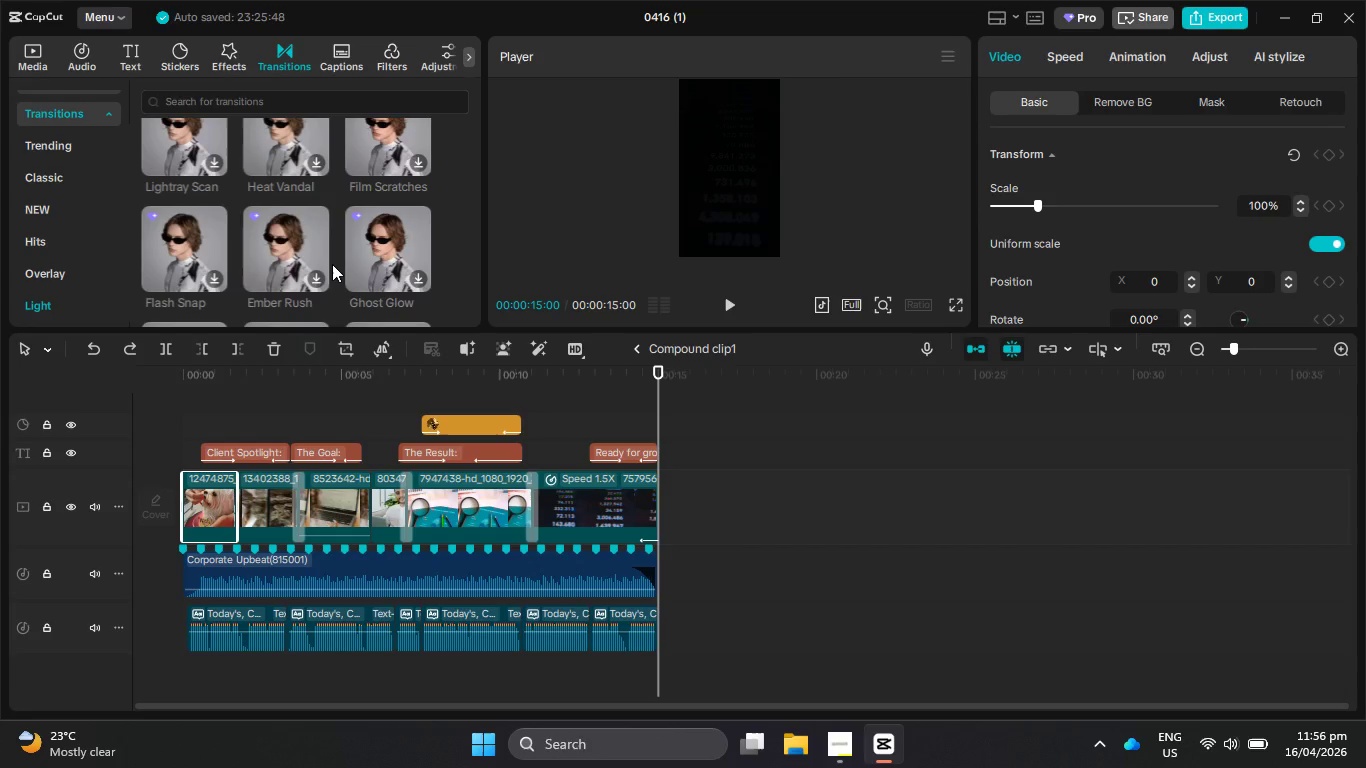 
scroll: coordinate [337, 265], scroll_direction: down, amount: 10.0
 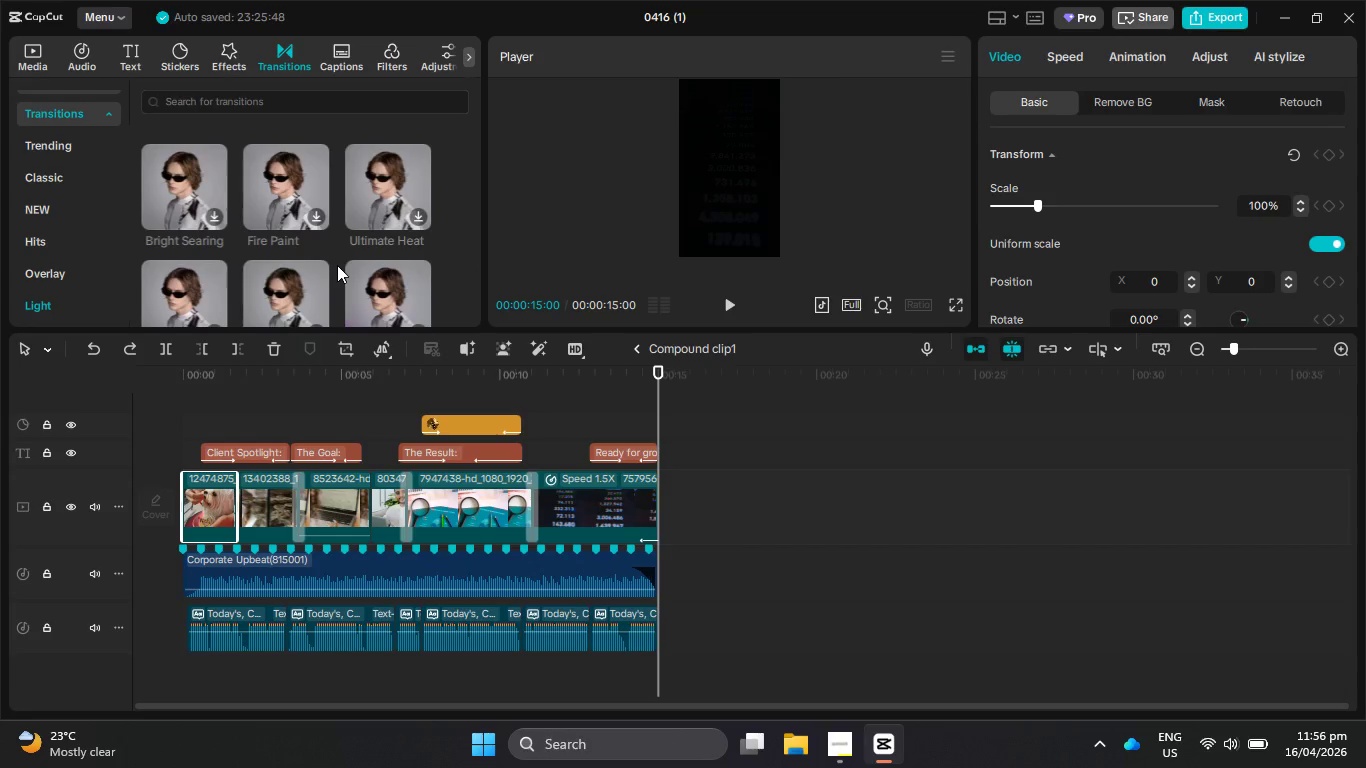 
scroll: coordinate [339, 265], scroll_direction: down, amount: 2.0
 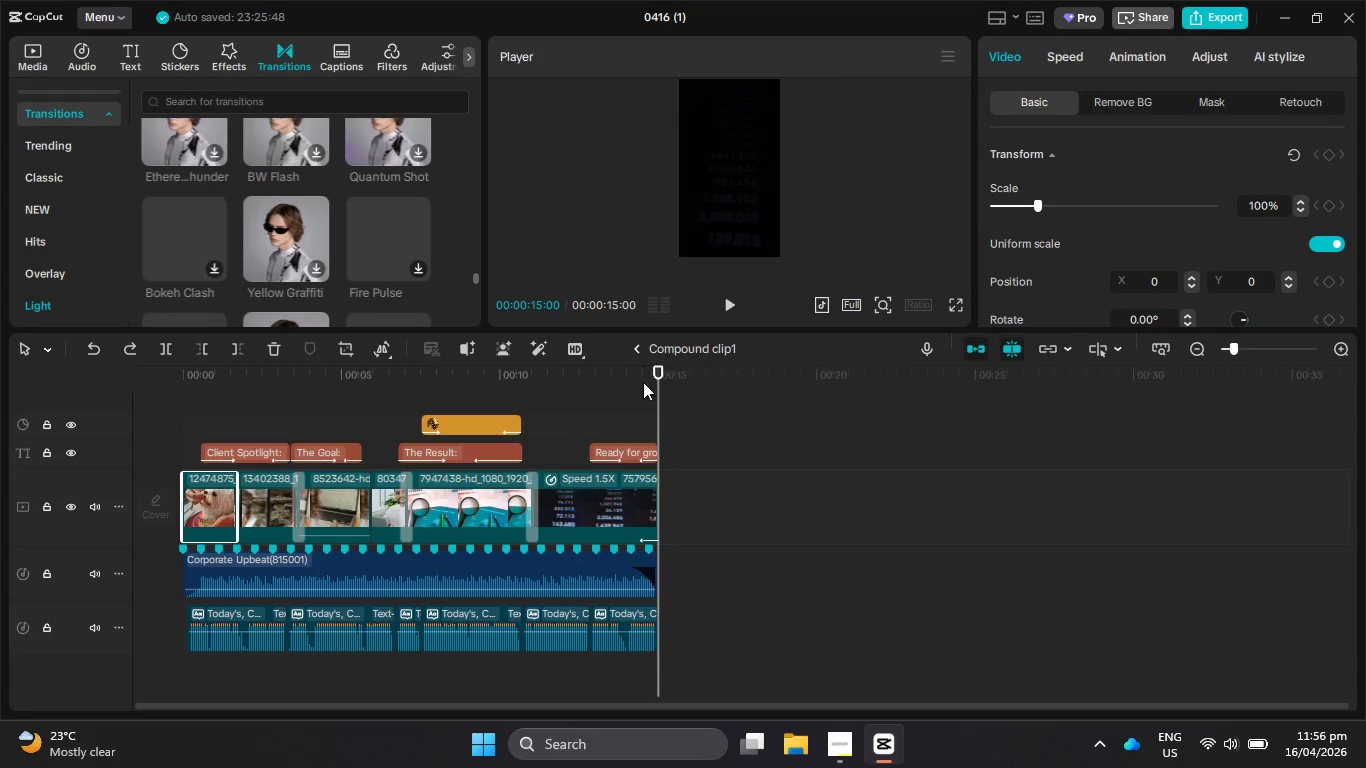 
left_click_drag(start_coordinate=[654, 382], to_coordinate=[150, 461])
 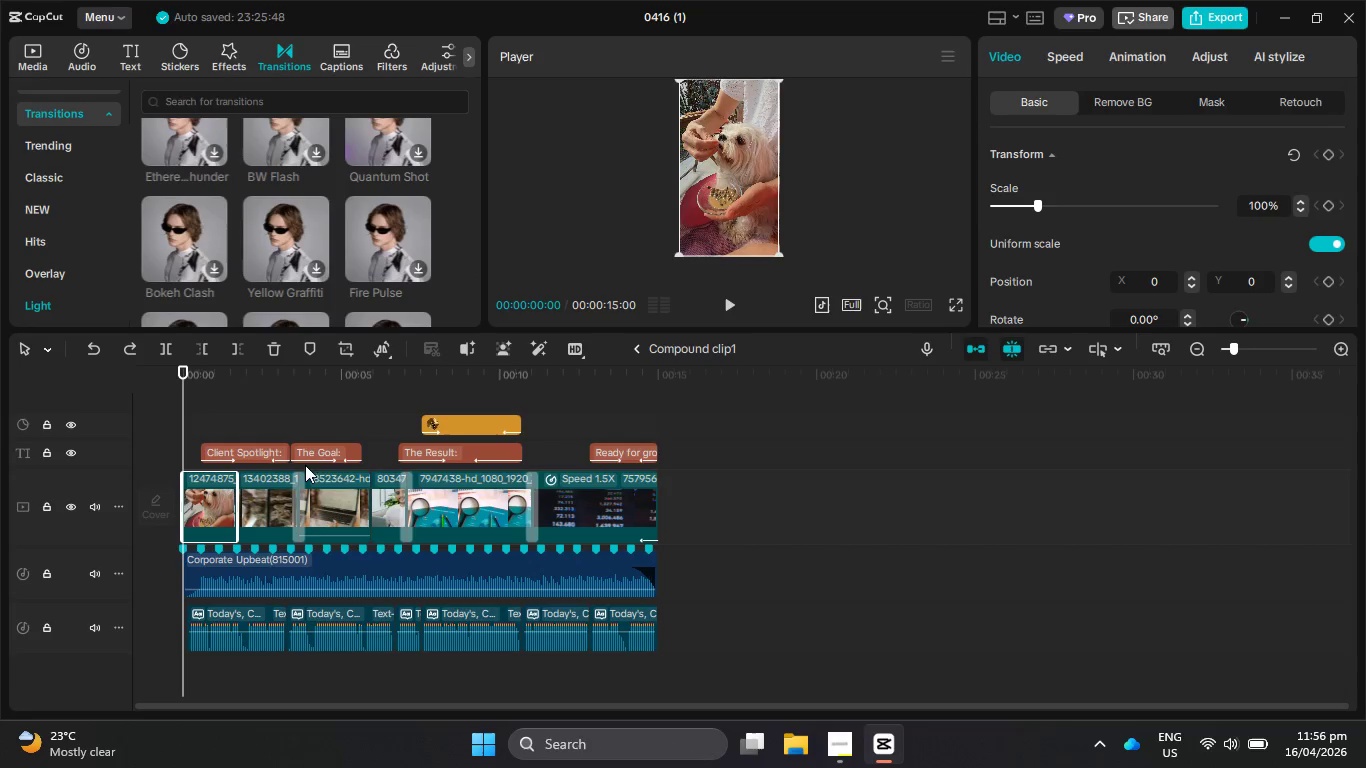 
hold_key(key=ControlLeft, duration=1.73)
scroll: coordinate [543, 410], scroll_direction: up, amount: 15.0
 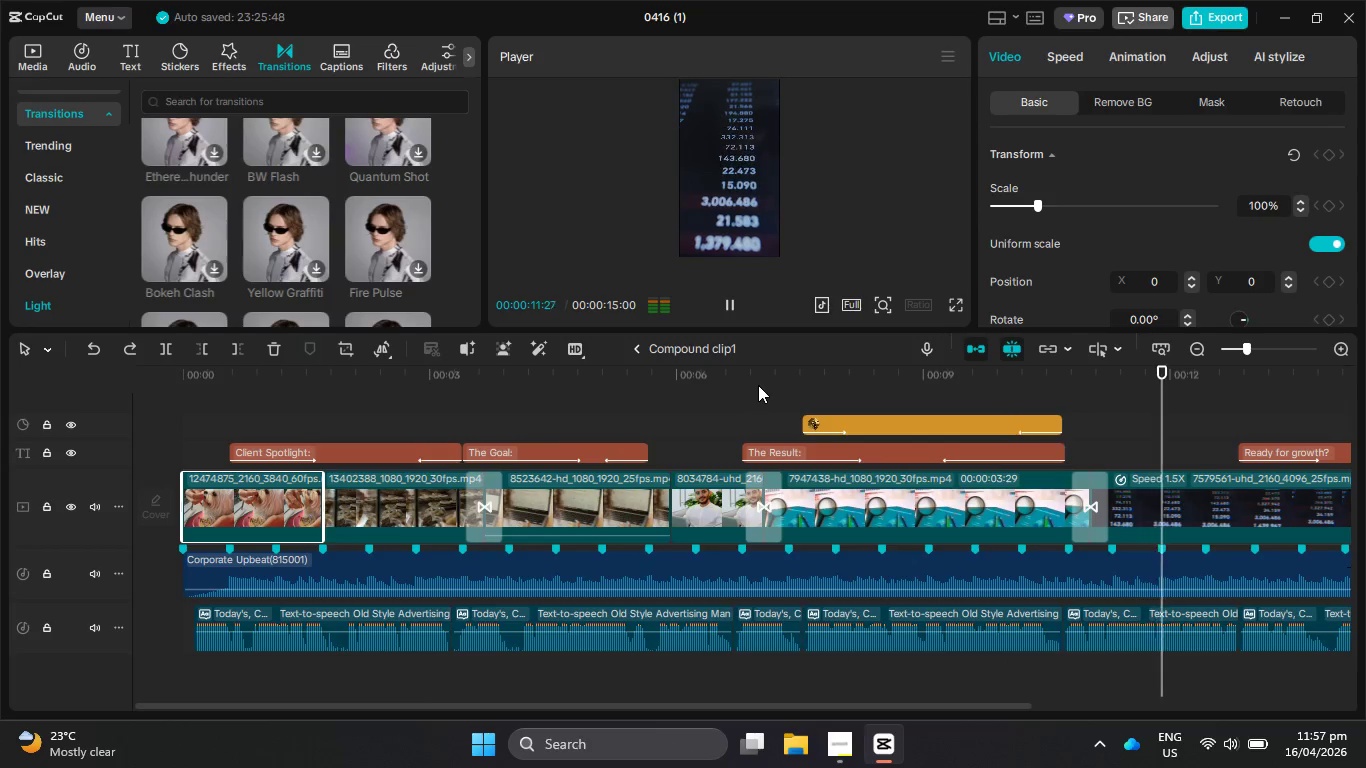 
wait(17.33)
 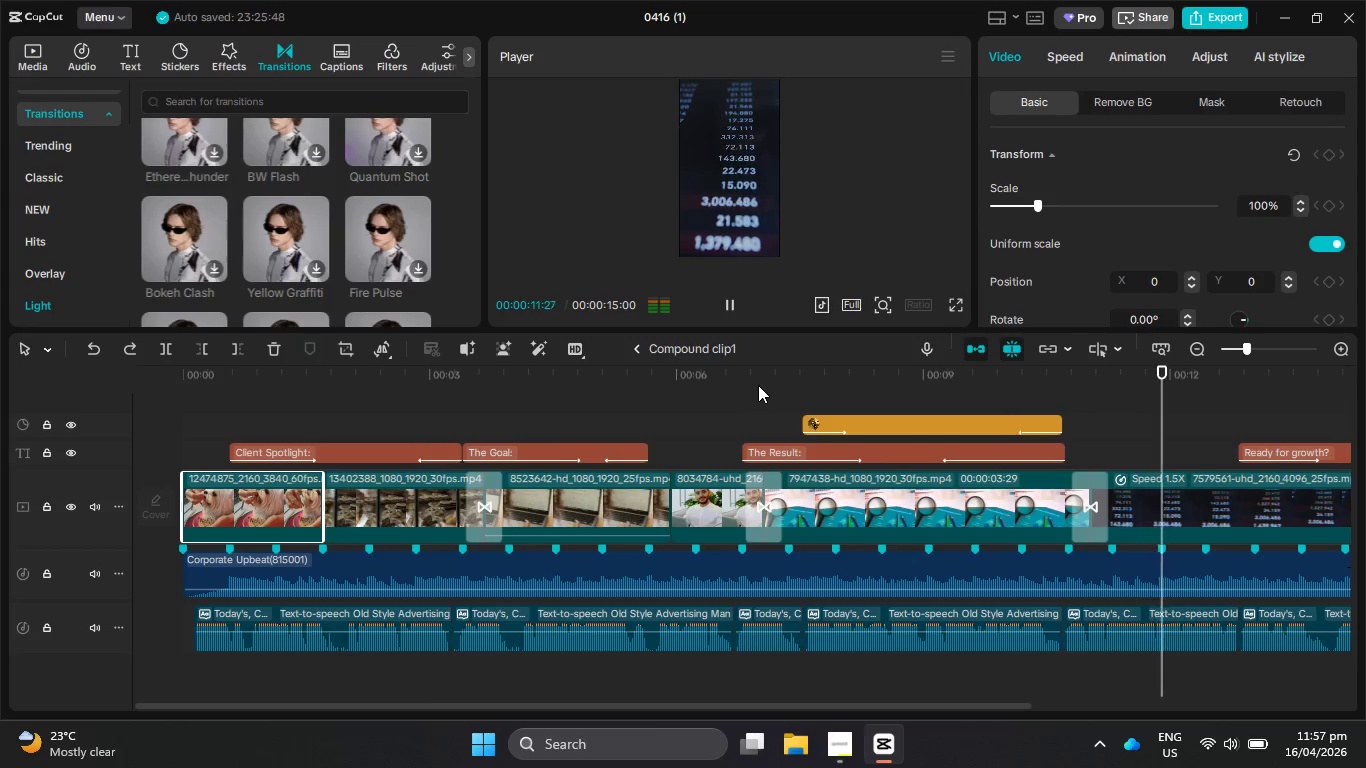 
scroll: coordinate [412, 199], scroll_direction: down, amount: 7.0
 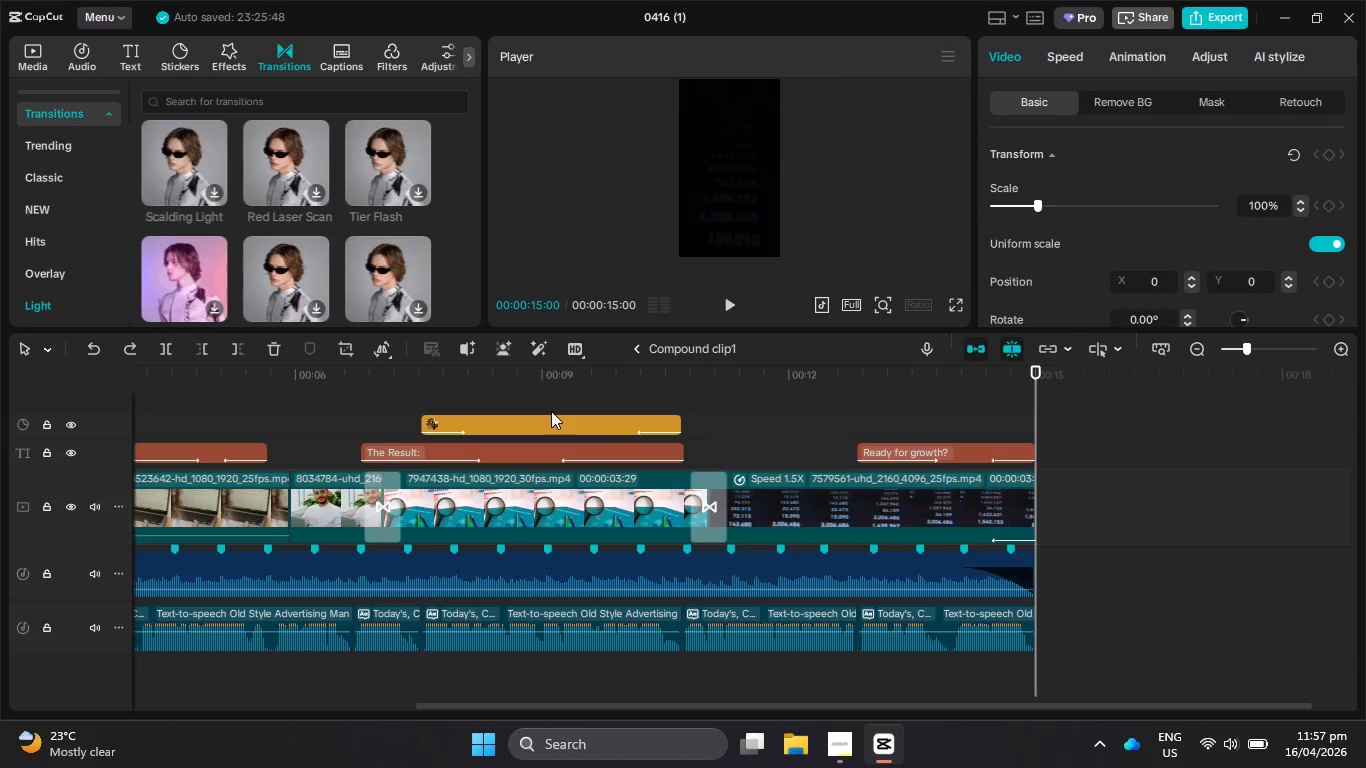 
wait(26.68)
 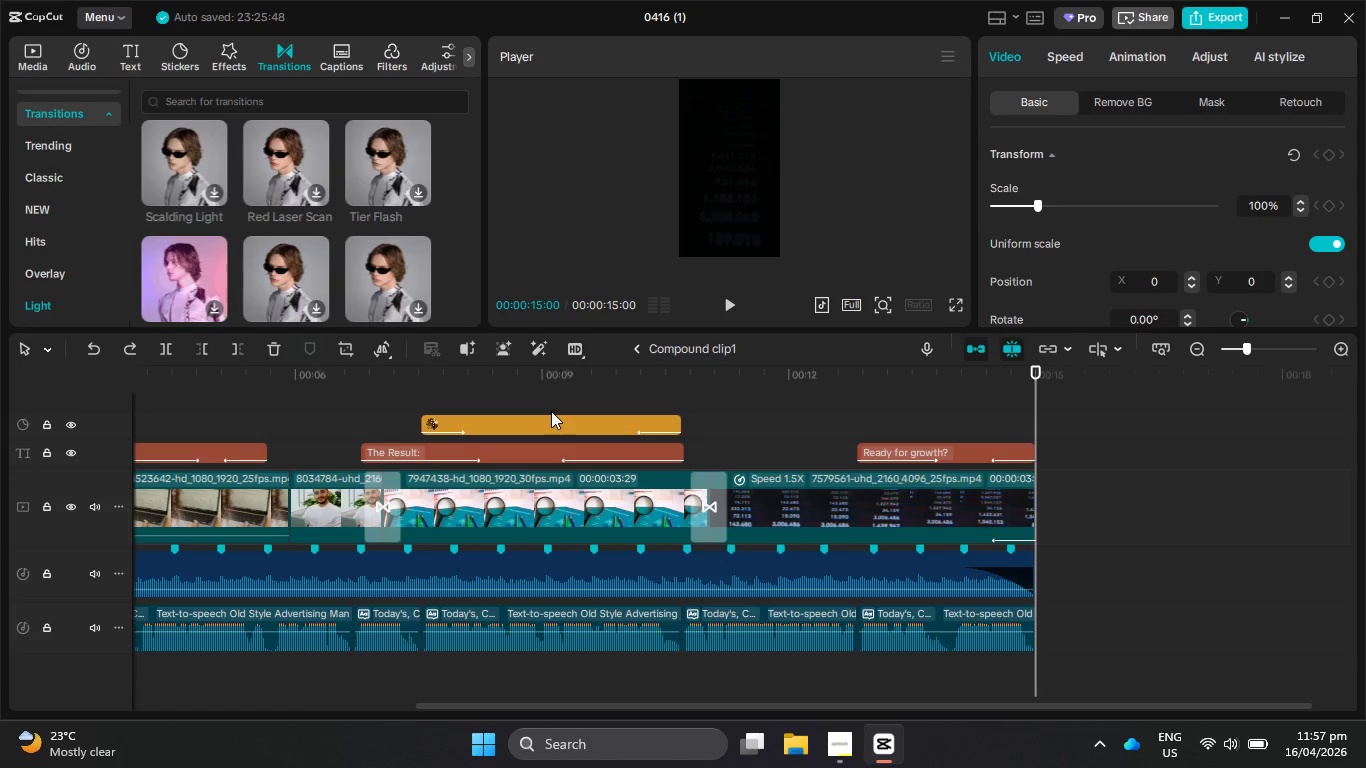 
scroll: coordinate [344, 284], scroll_direction: down, amount: 3.0
 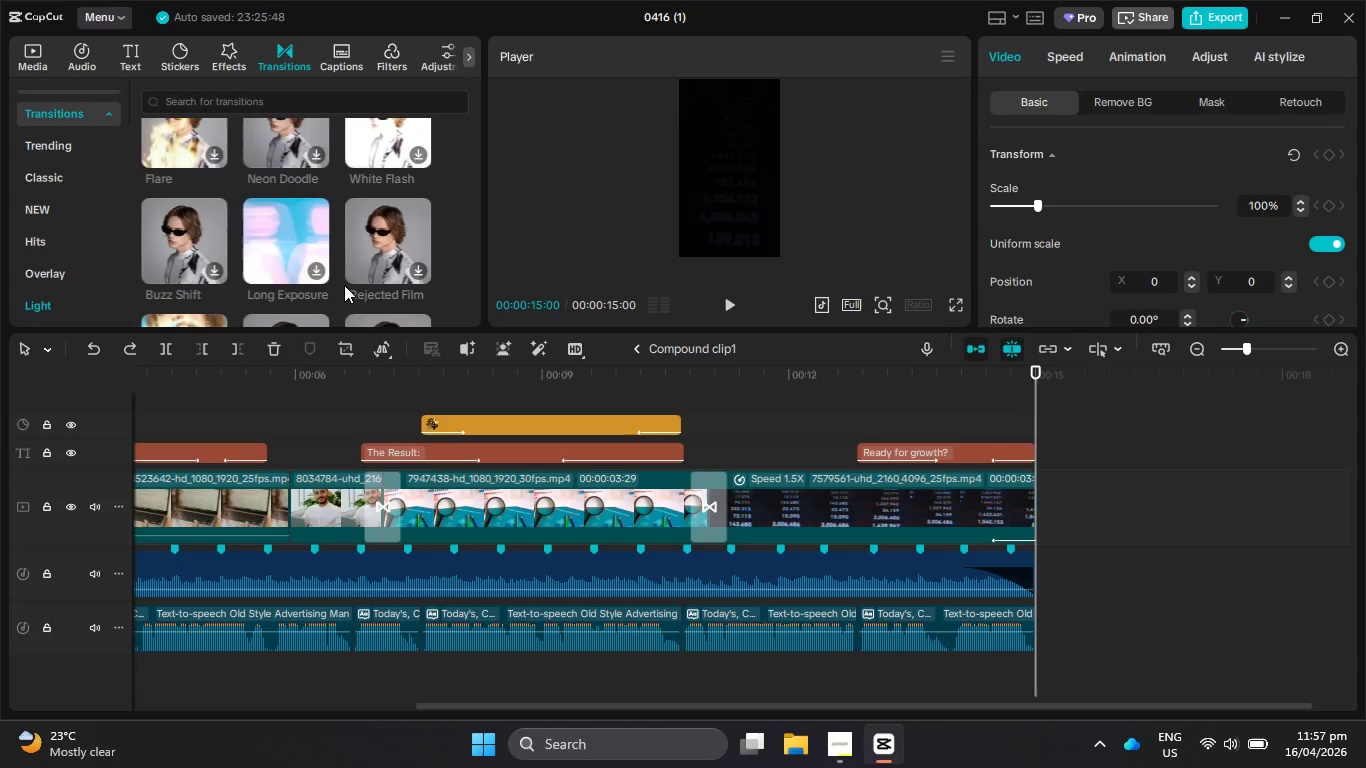 
wait(5.32)
 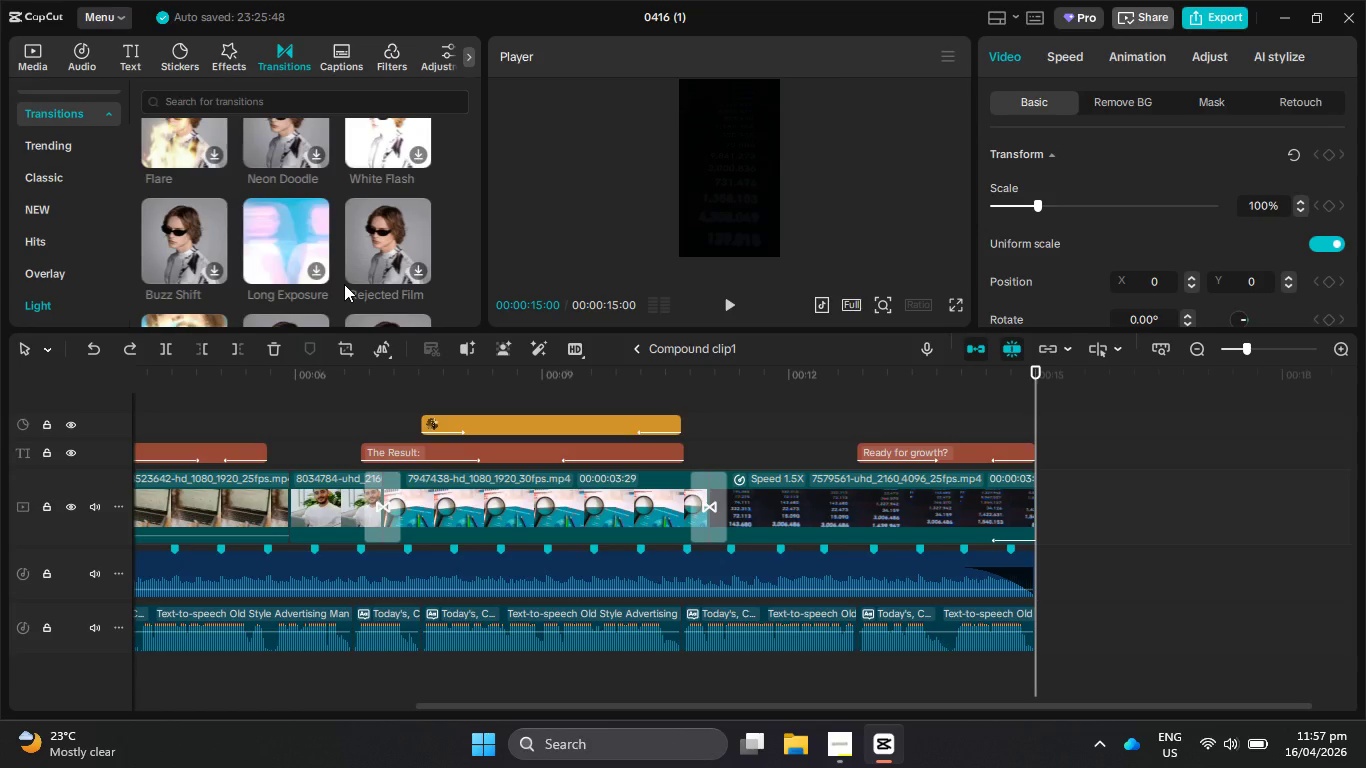 
scroll: coordinate [344, 280], scroll_direction: down, amount: 2.0
 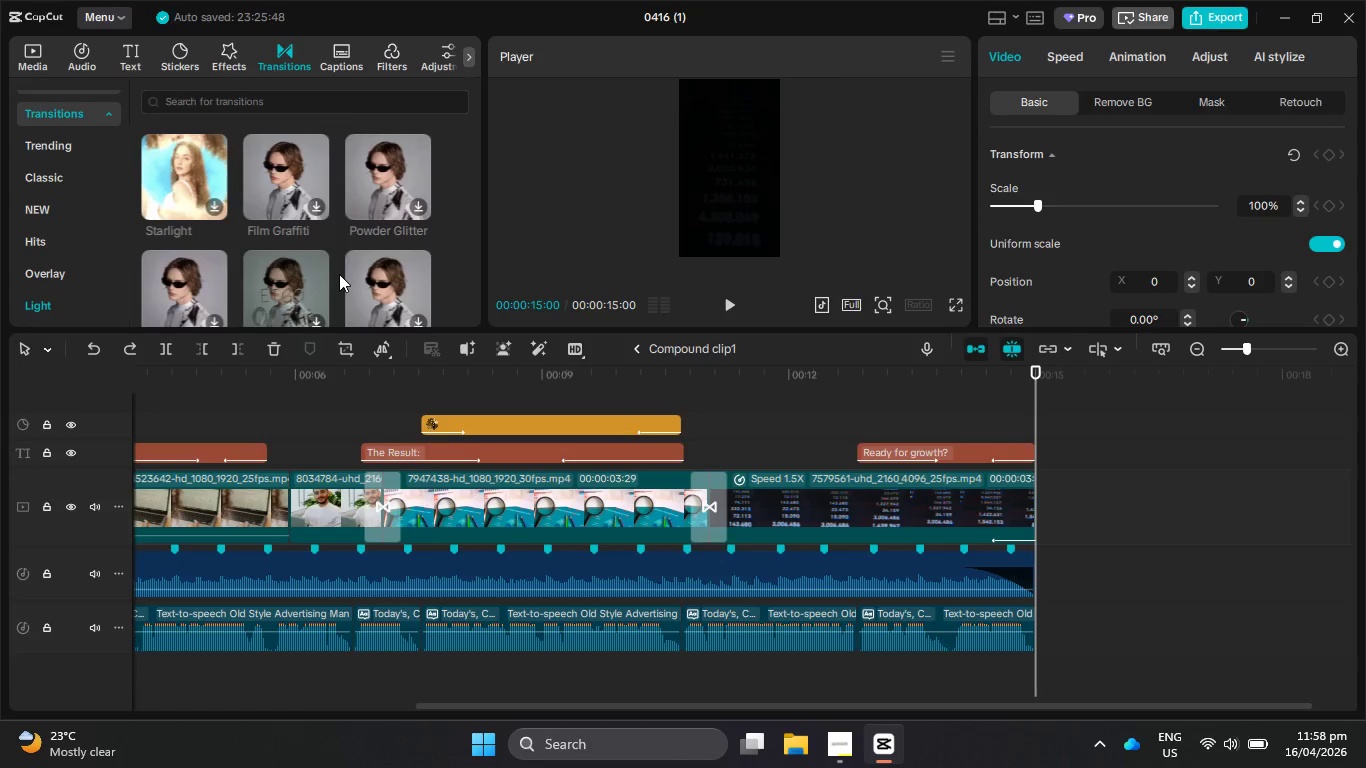 
wait(15.91)
 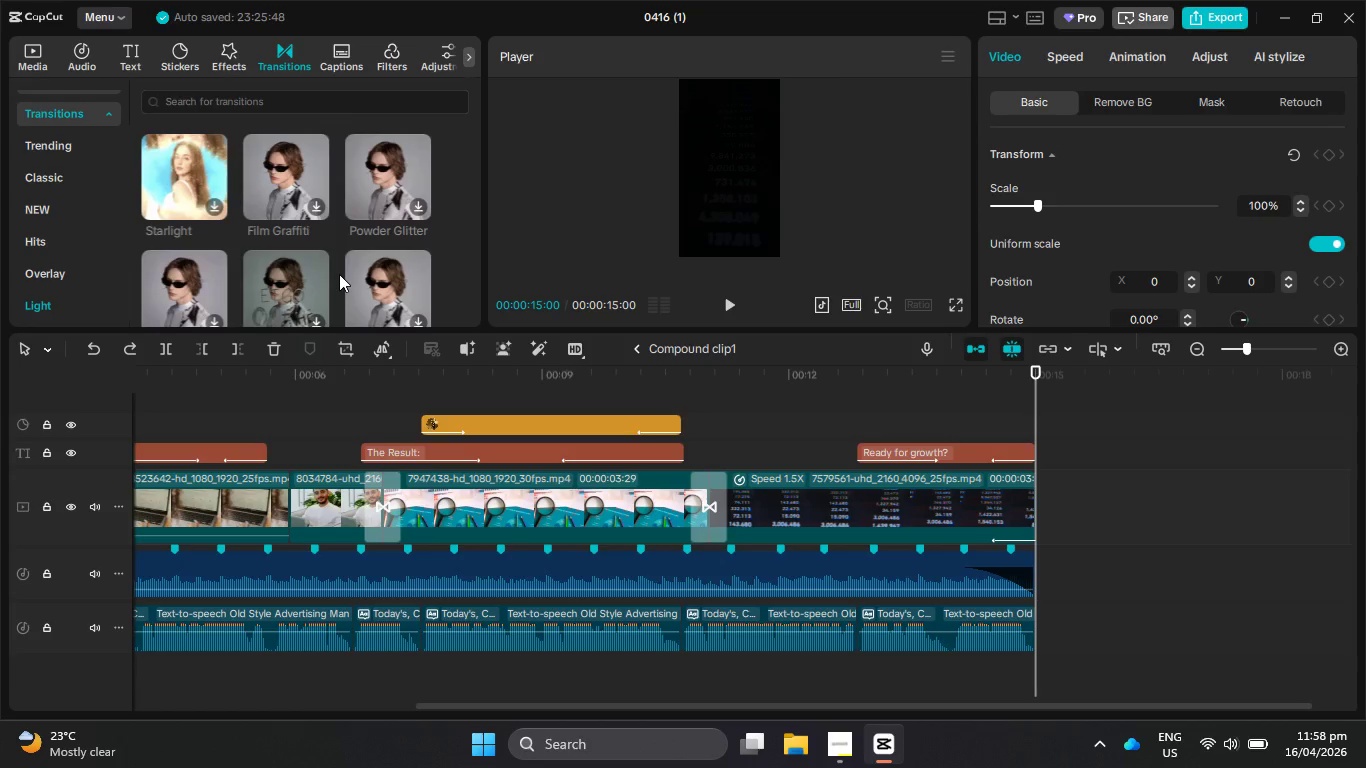 
scroll: coordinate [373, 231], scroll_direction: down, amount: 2.0
 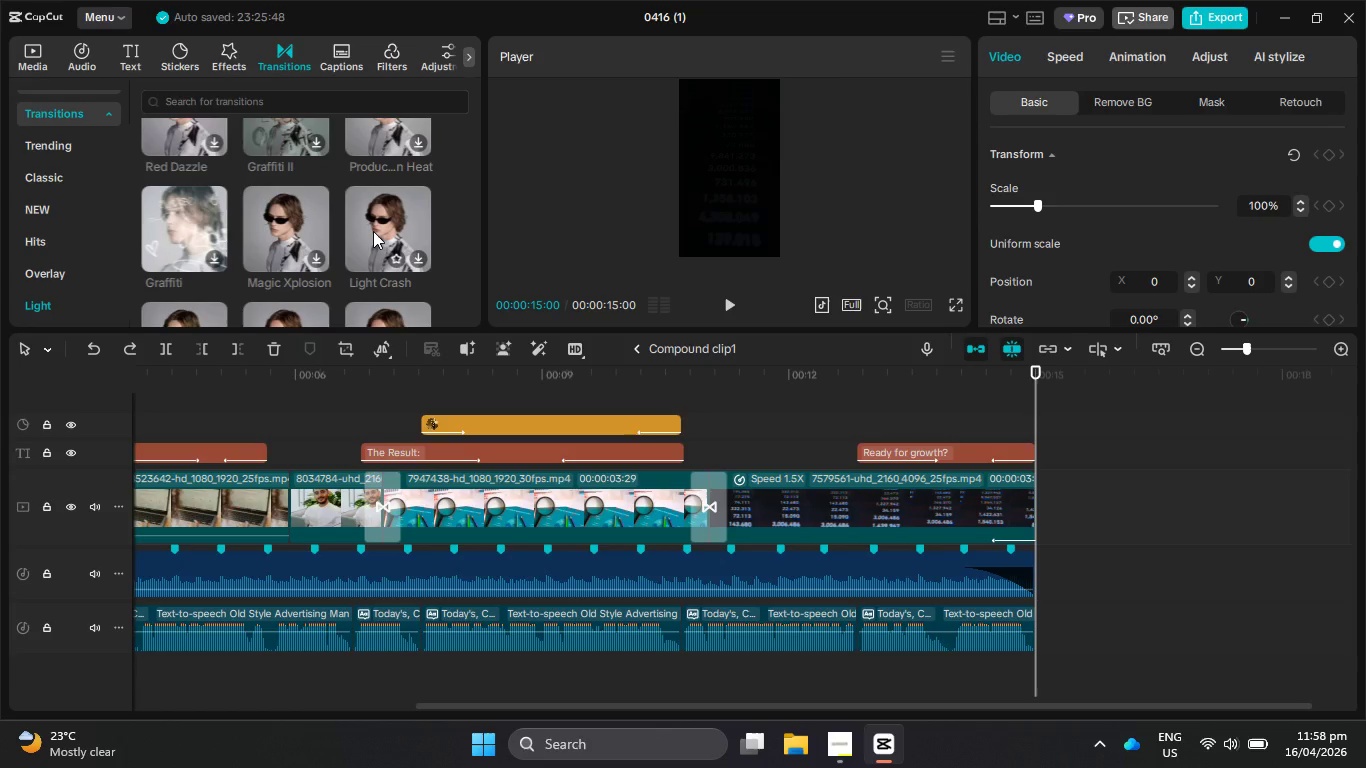 
wait(9.27)
 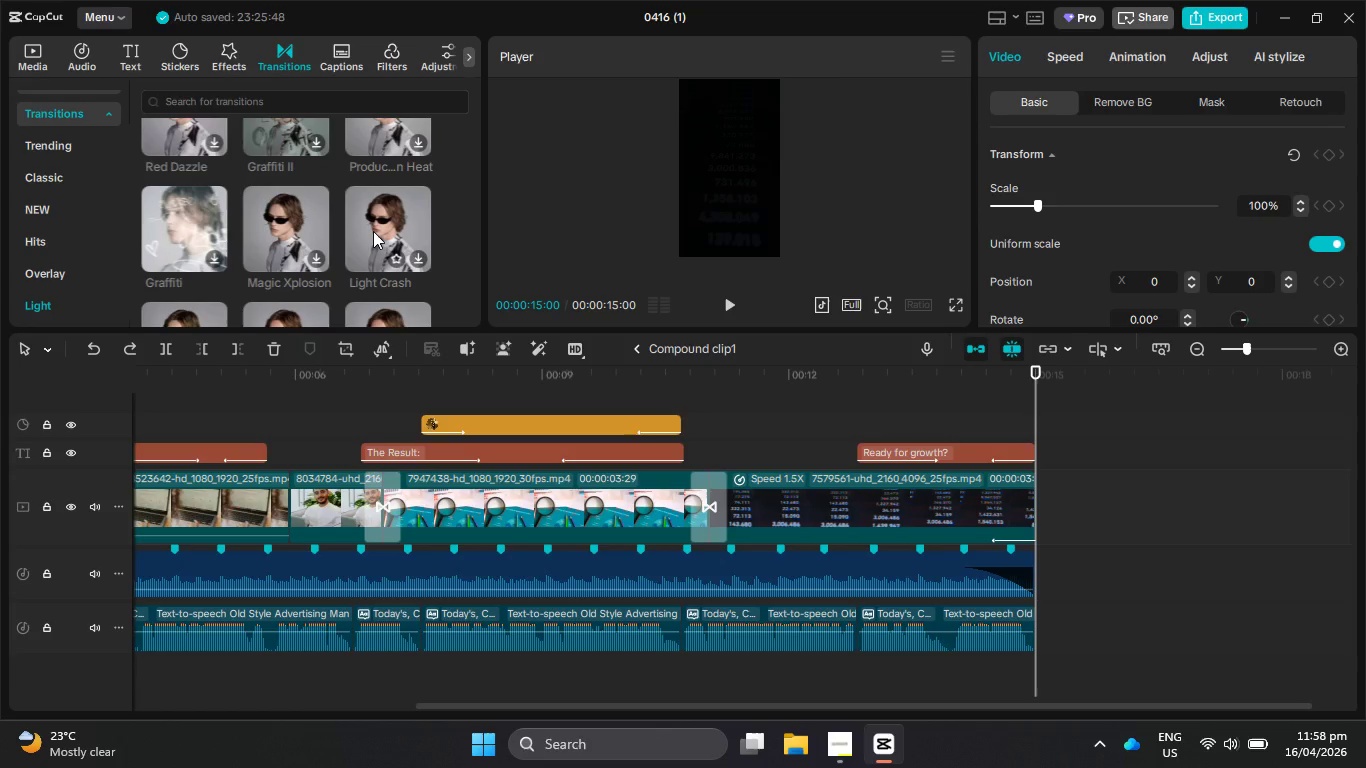 
scroll: coordinate [374, 236], scroll_direction: down, amount: 5.0
 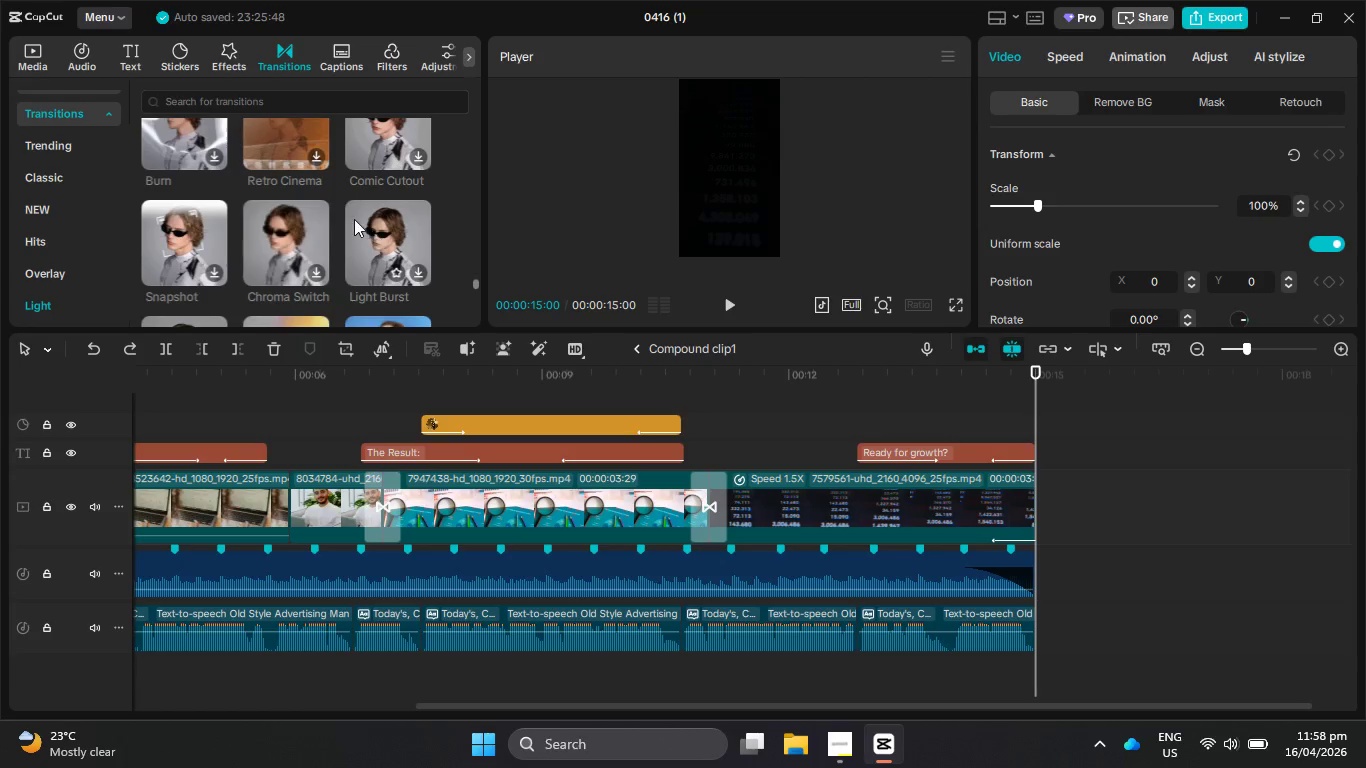 
scroll: coordinate [352, 217], scroll_direction: down, amount: 1.0
 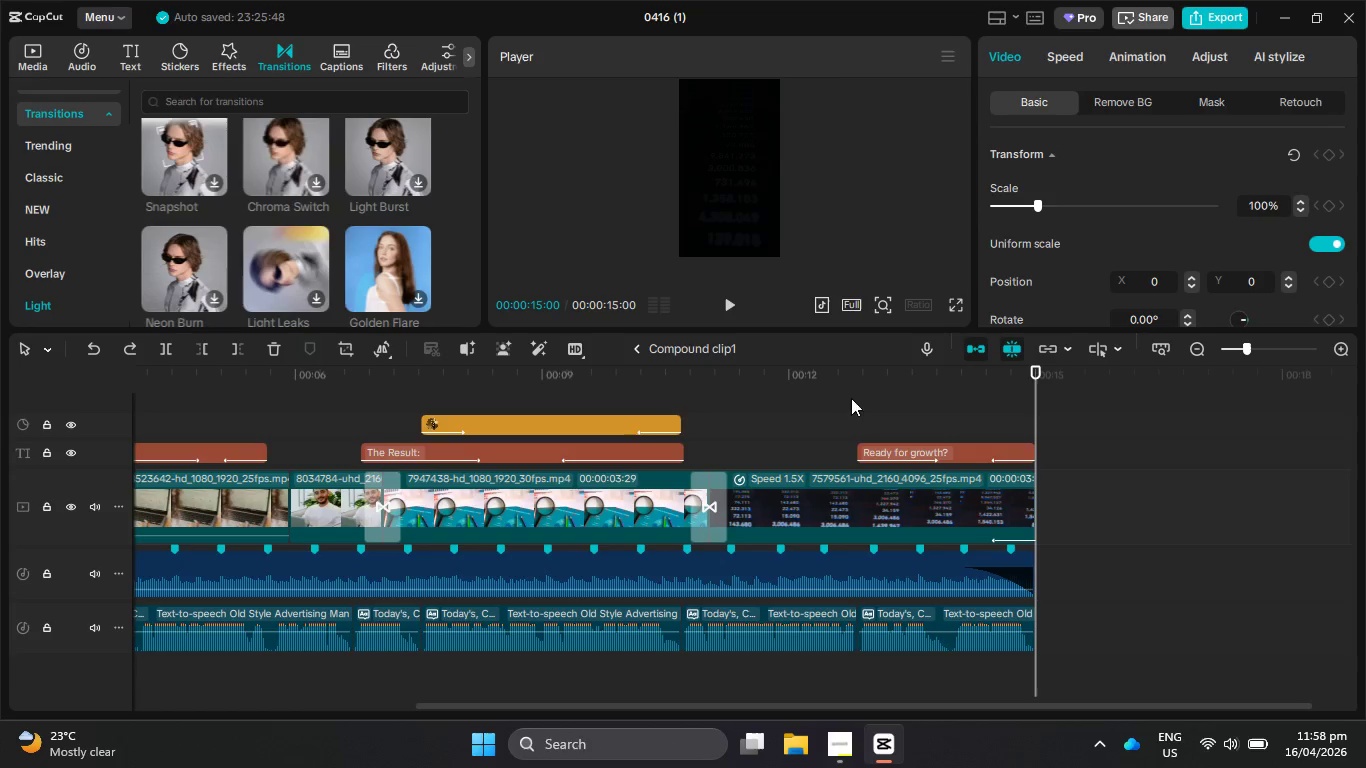 
left_click_drag(start_coordinate=[839, 377], to_coordinate=[706, 388])